 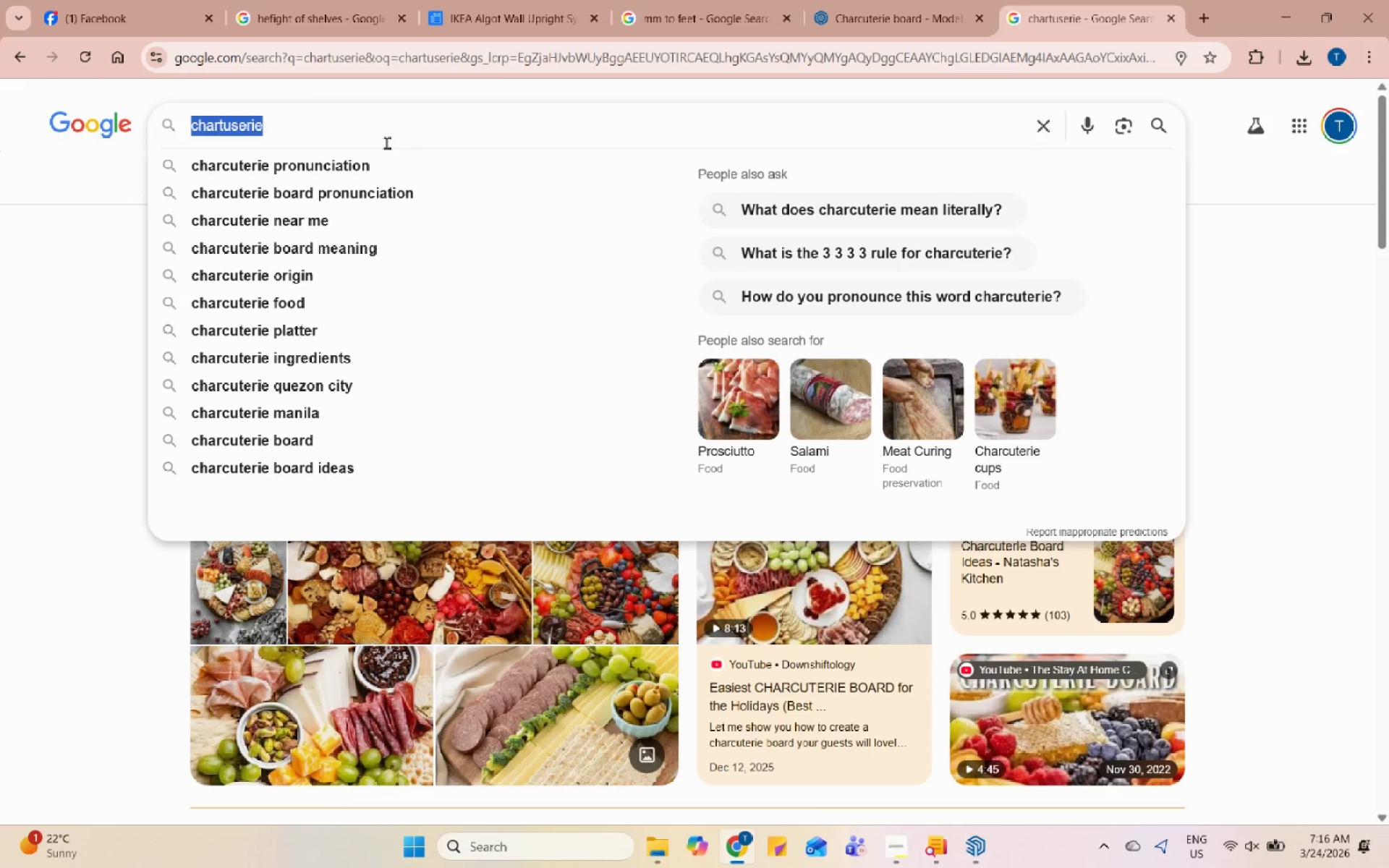 
triple_click([386, 142])
 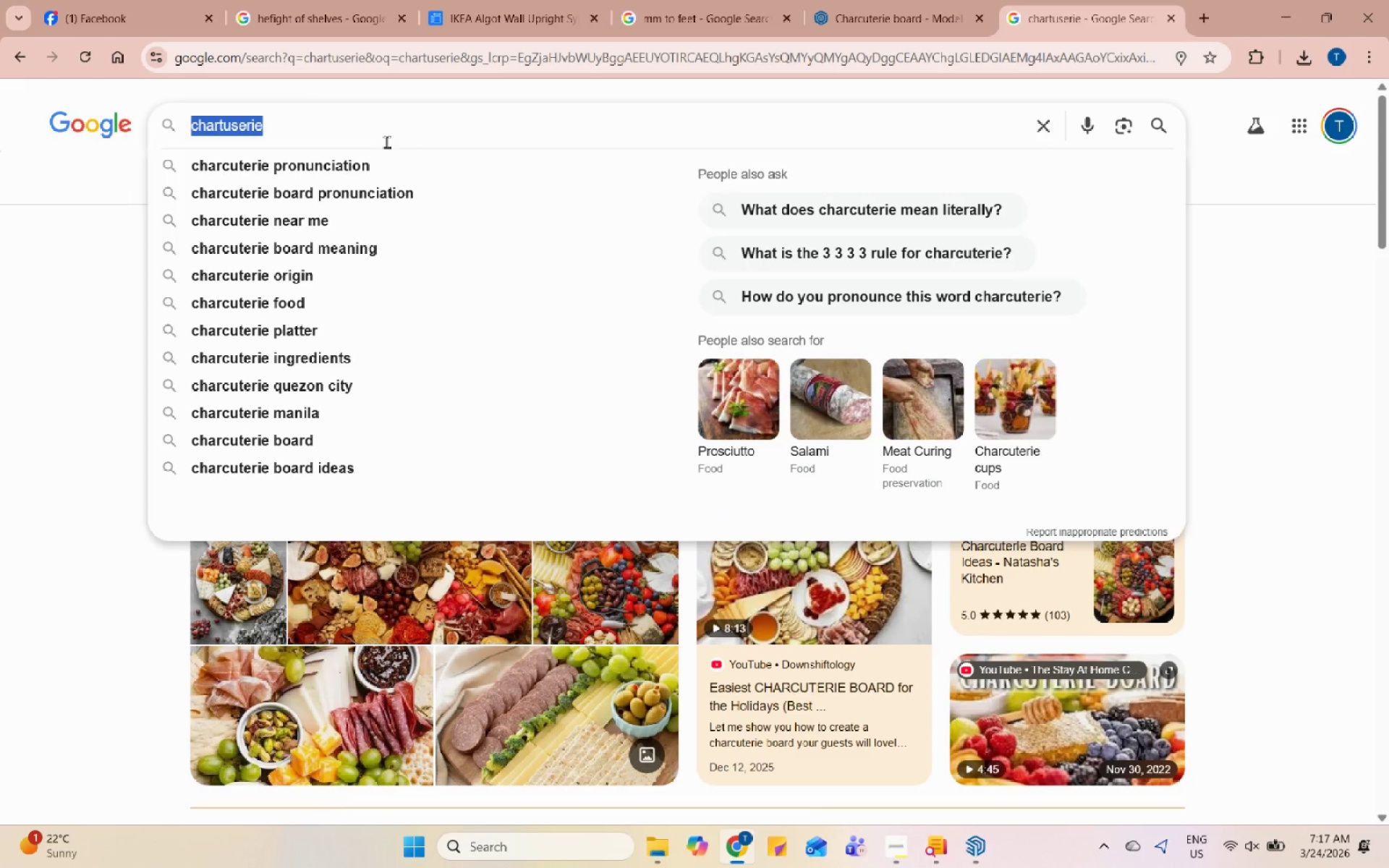 
type(polyhave)
 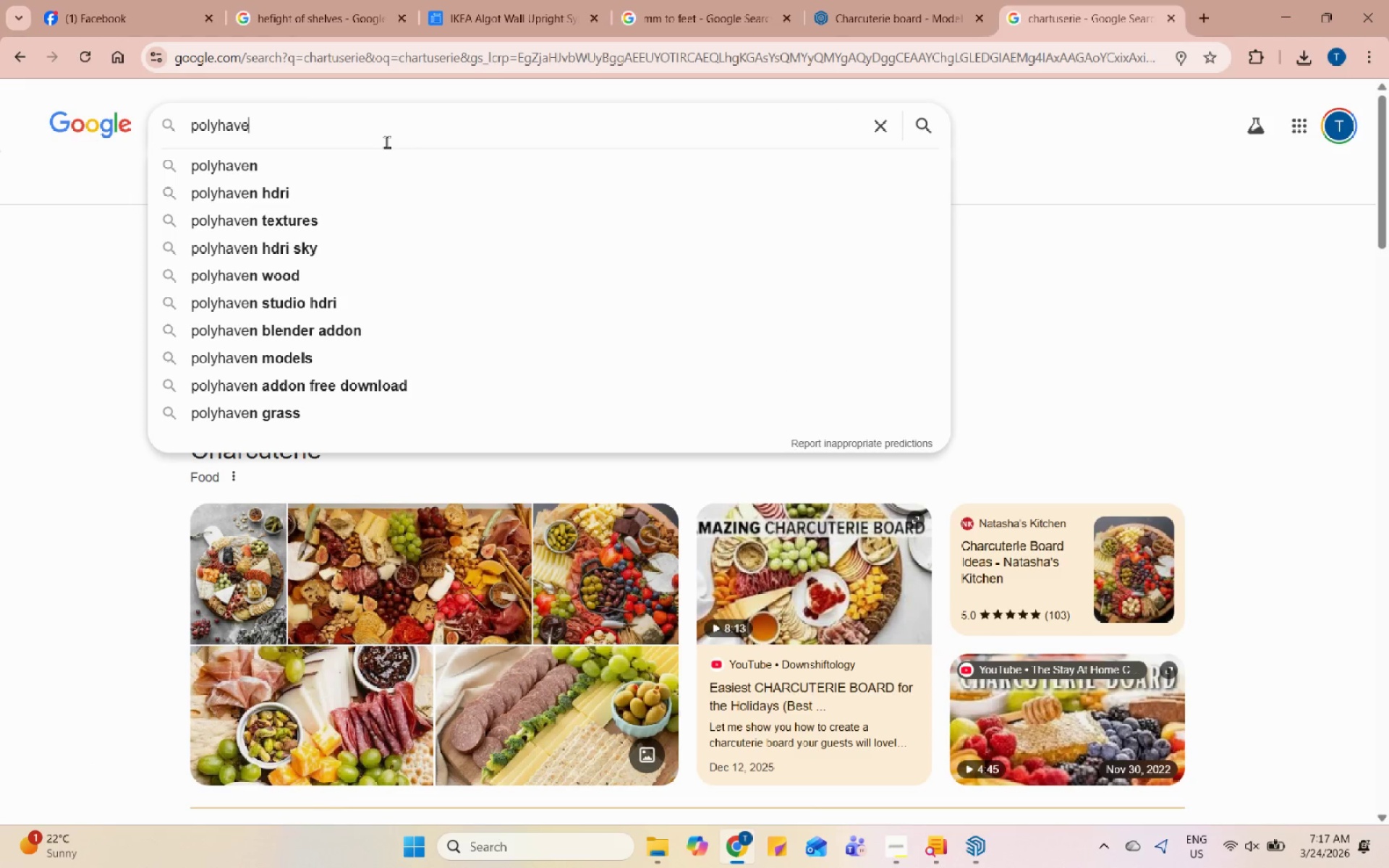 
key(Enter)
 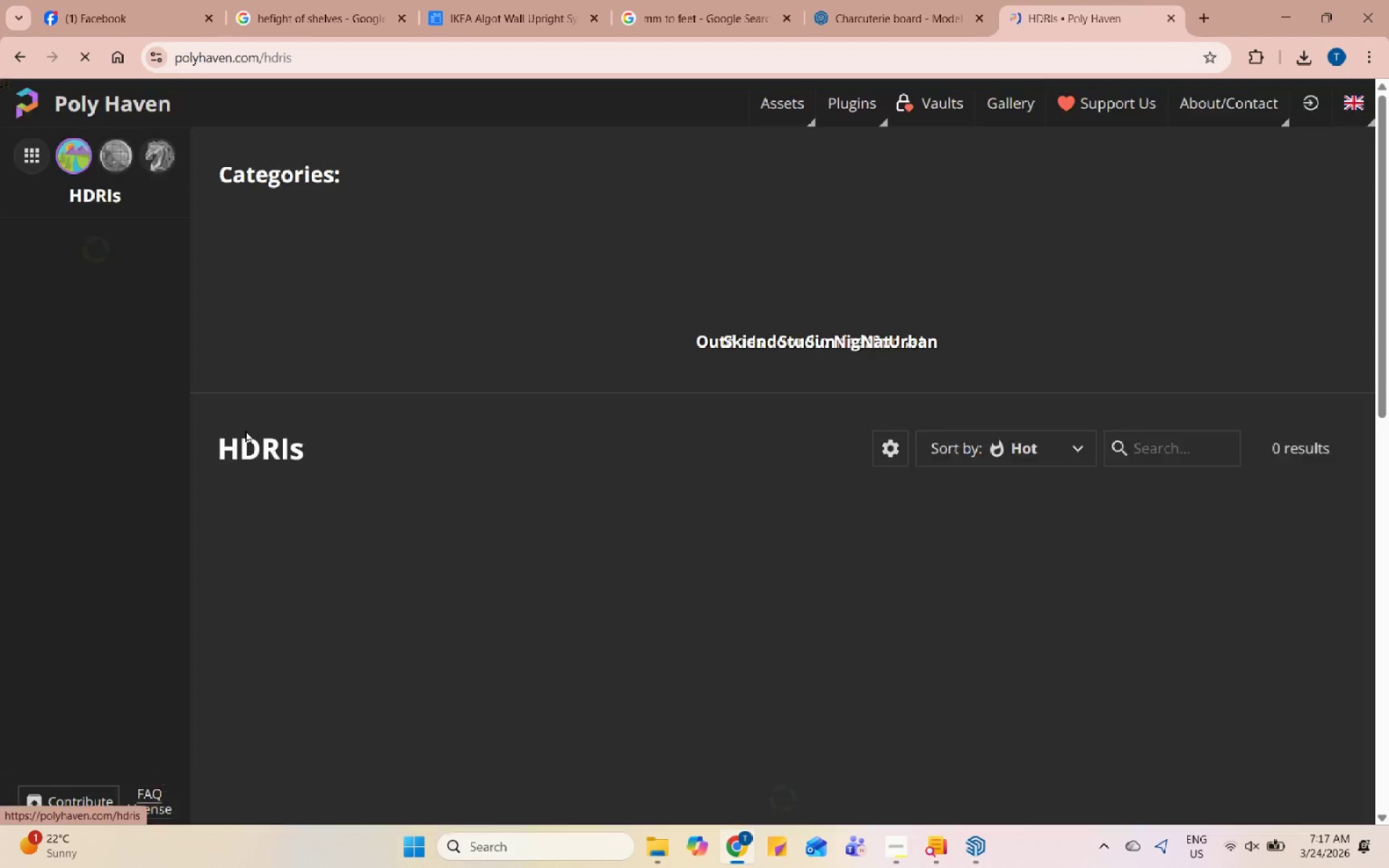 
scroll: coordinate [851, 570], scroll_direction: down, amount: 6.0
 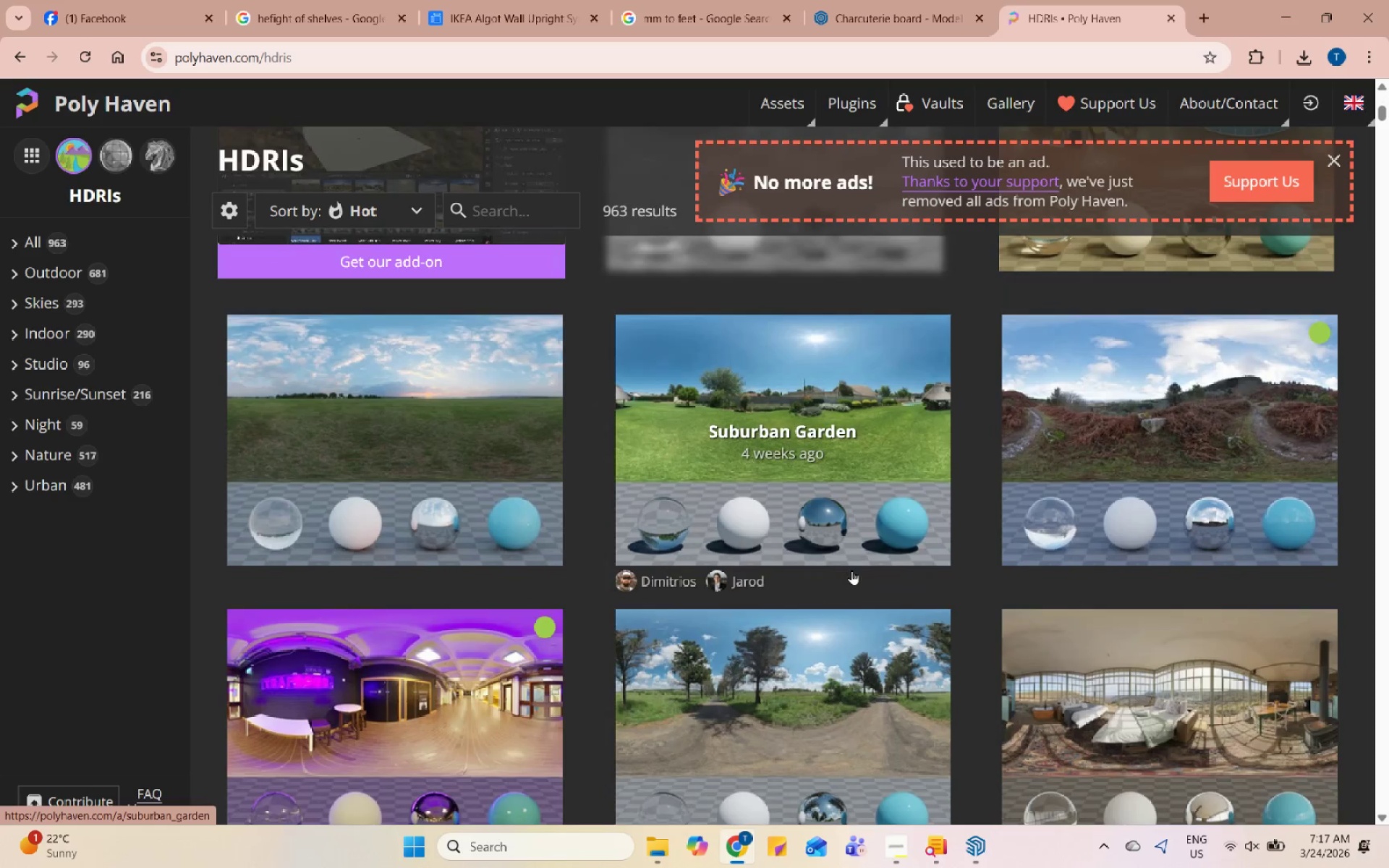 
scroll: coordinate [804, 532], scroll_direction: up, amount: 10.0
 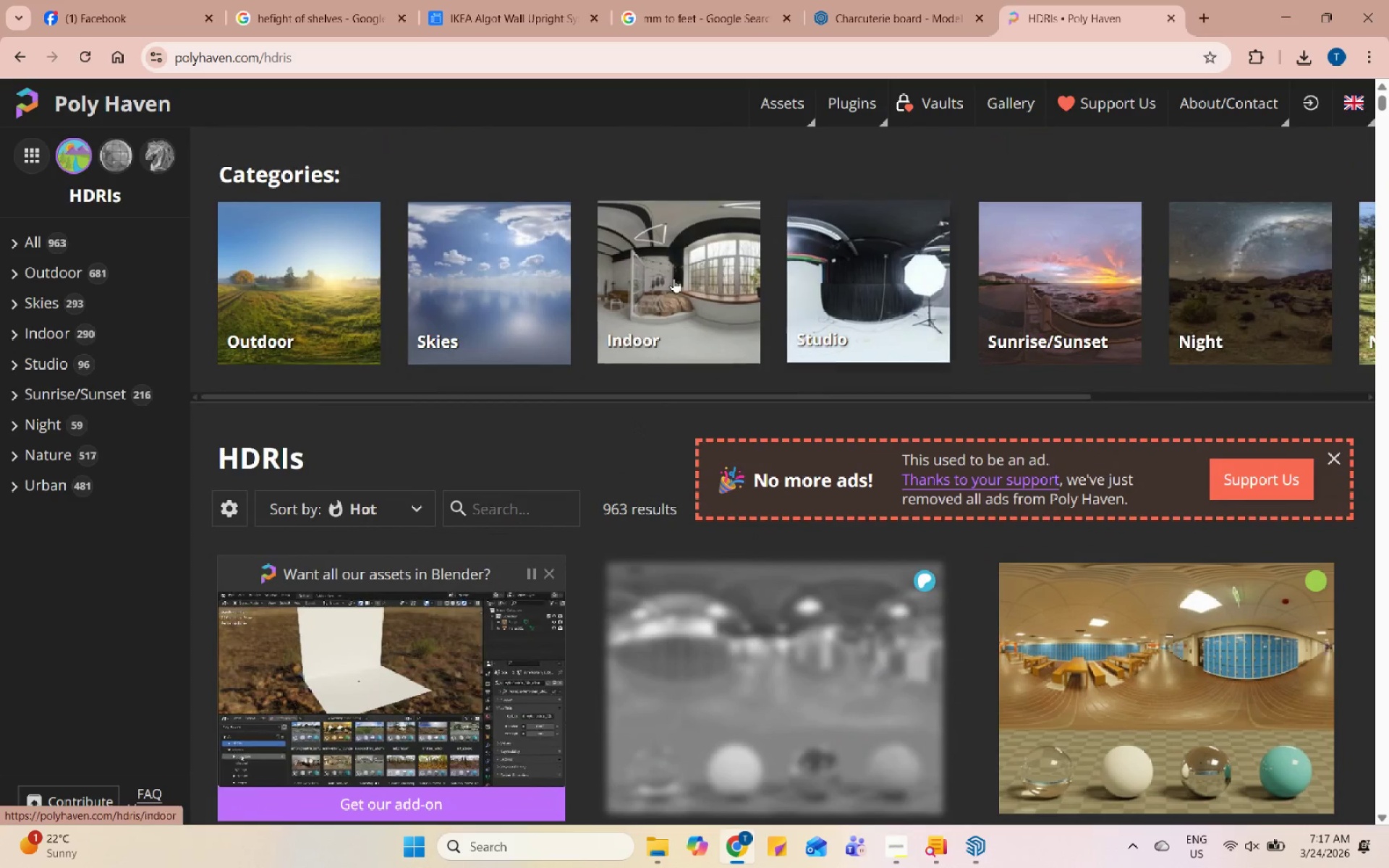 
left_click([668, 278])
 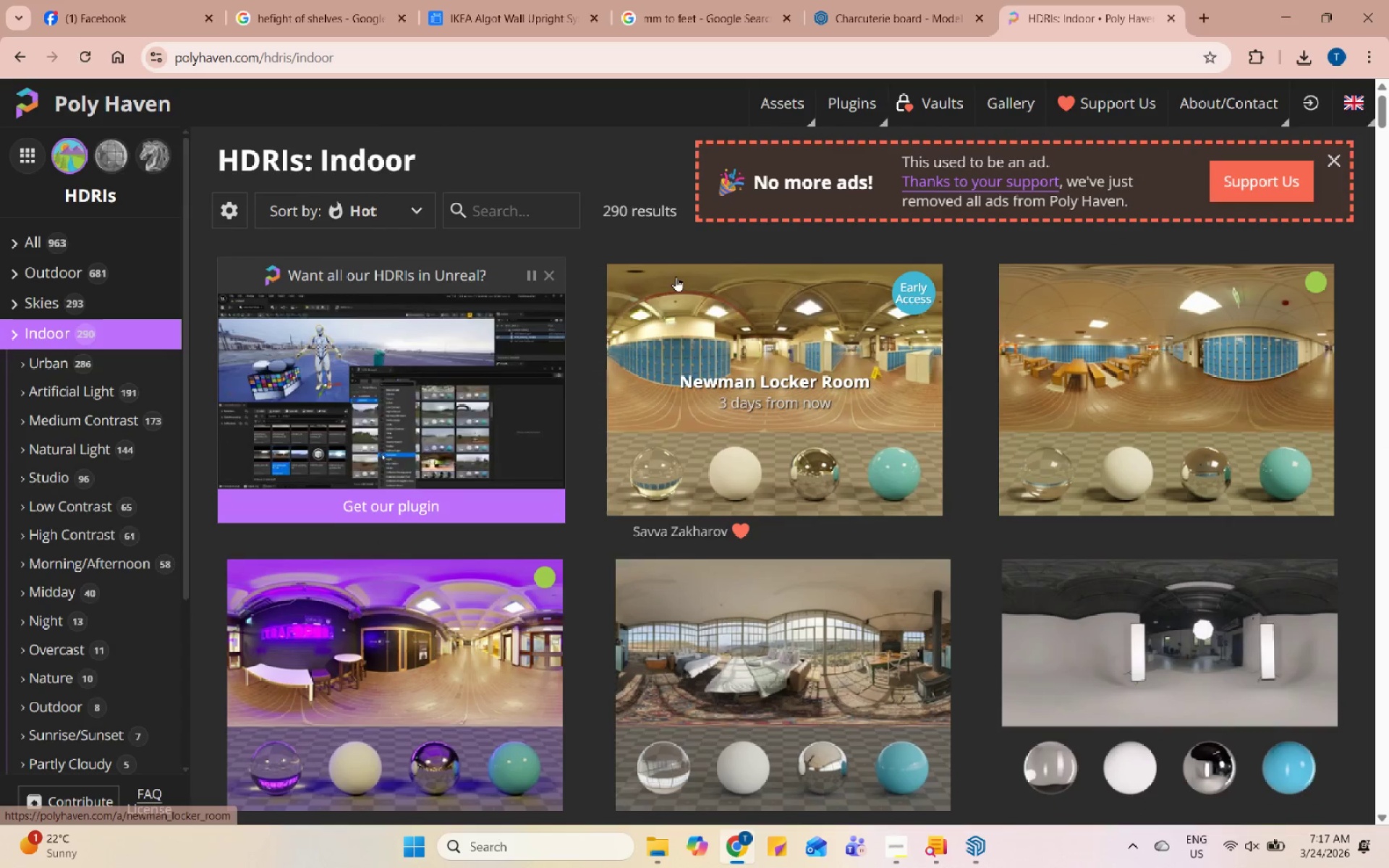 
scroll: coordinate [777, 452], scroll_direction: down, amount: 28.0
 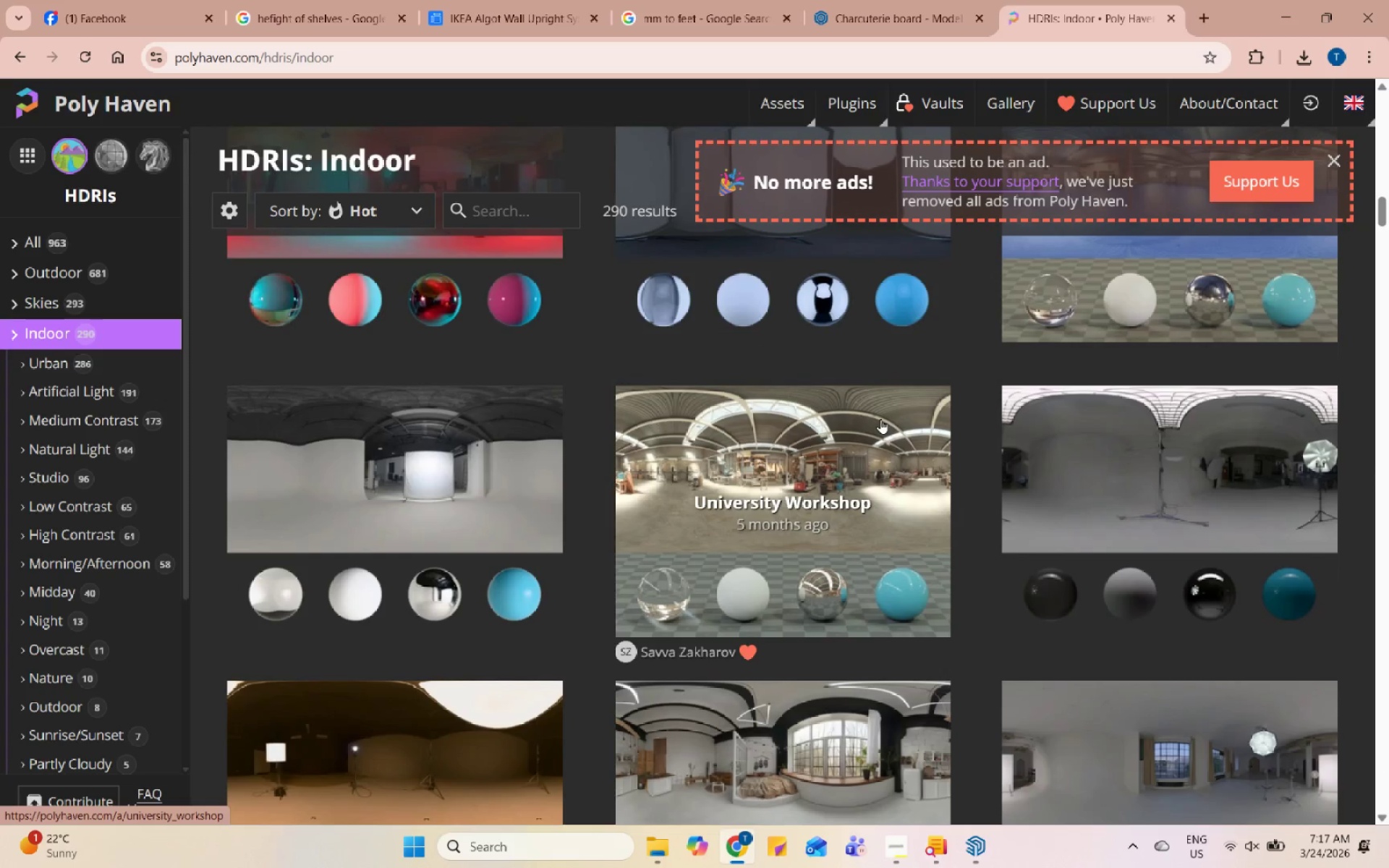 
scroll: coordinate [636, 395], scroll_direction: up, amount: 6.0
 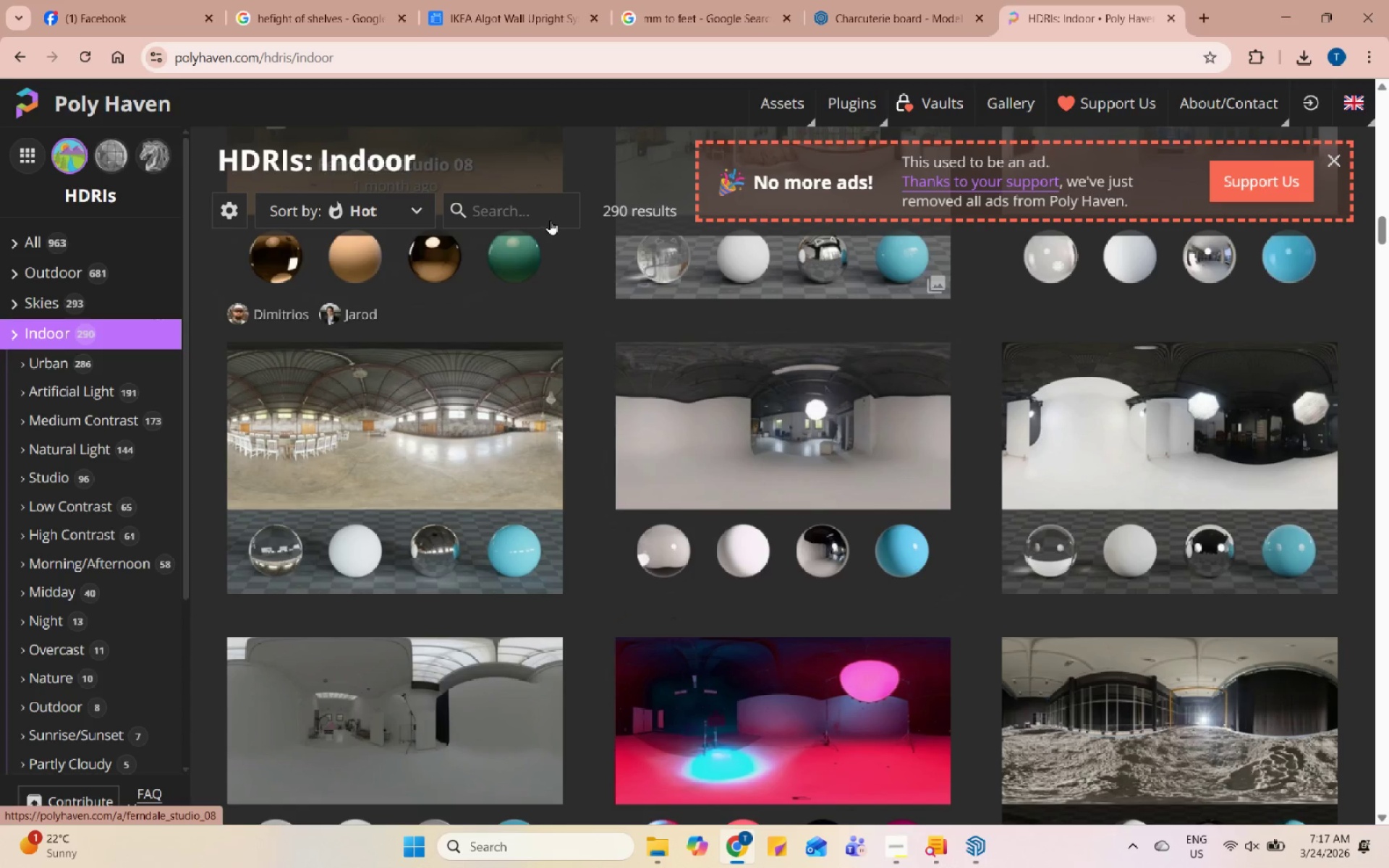 
left_click([548, 213])
 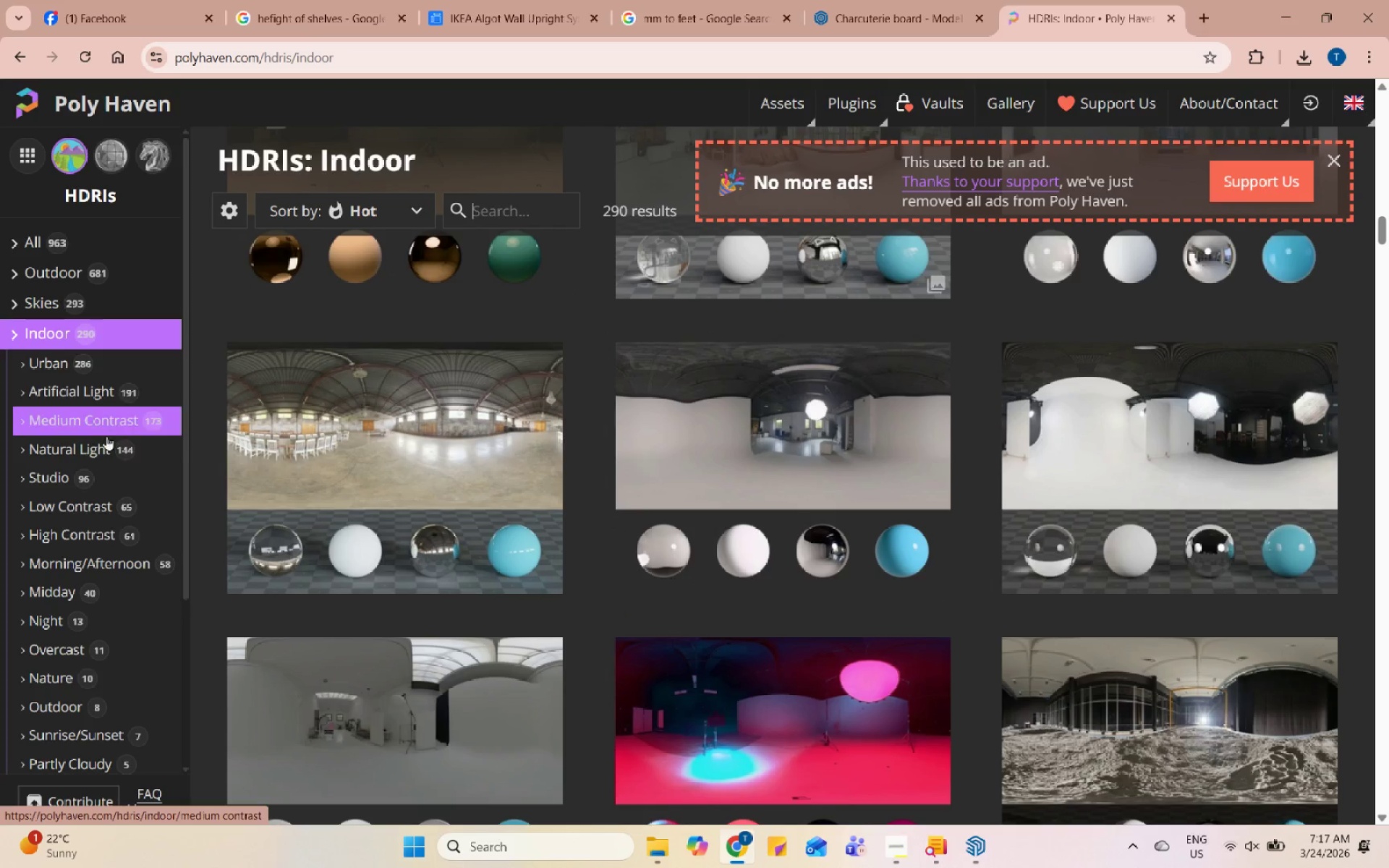 
wait(5.12)
 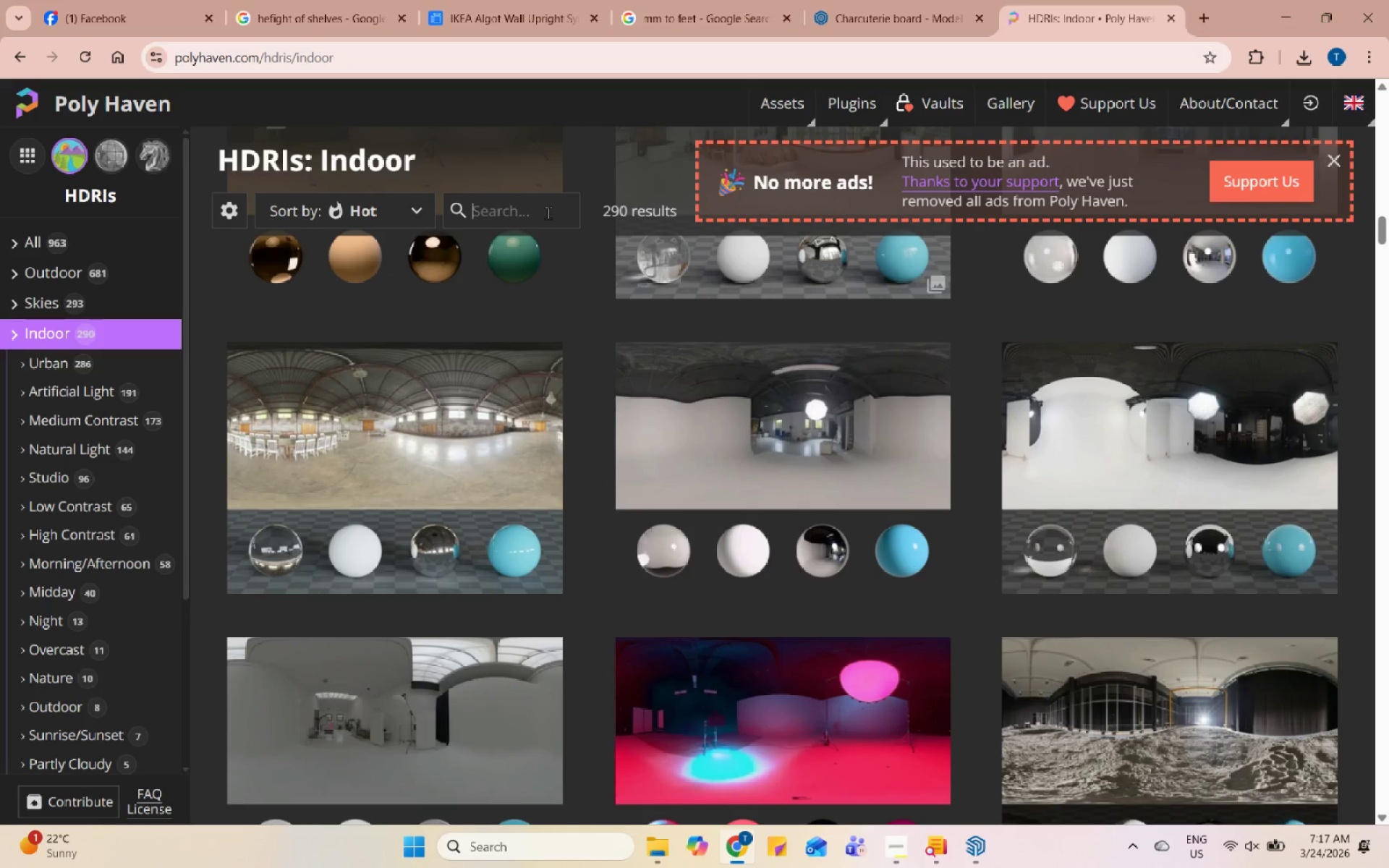 
left_click([82, 494])
 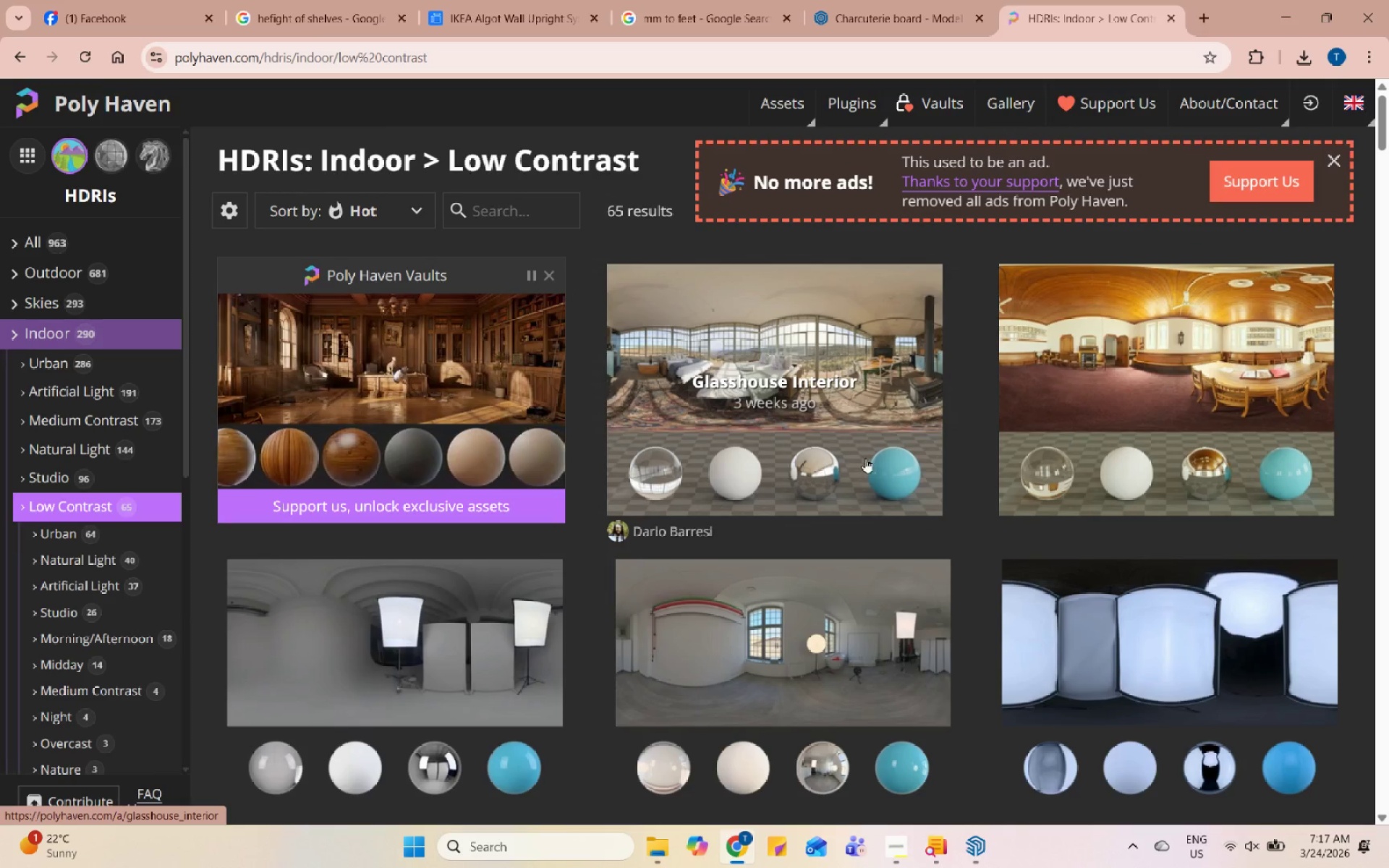 
scroll: coordinate [1067, 438], scroll_direction: down, amount: 45.0
 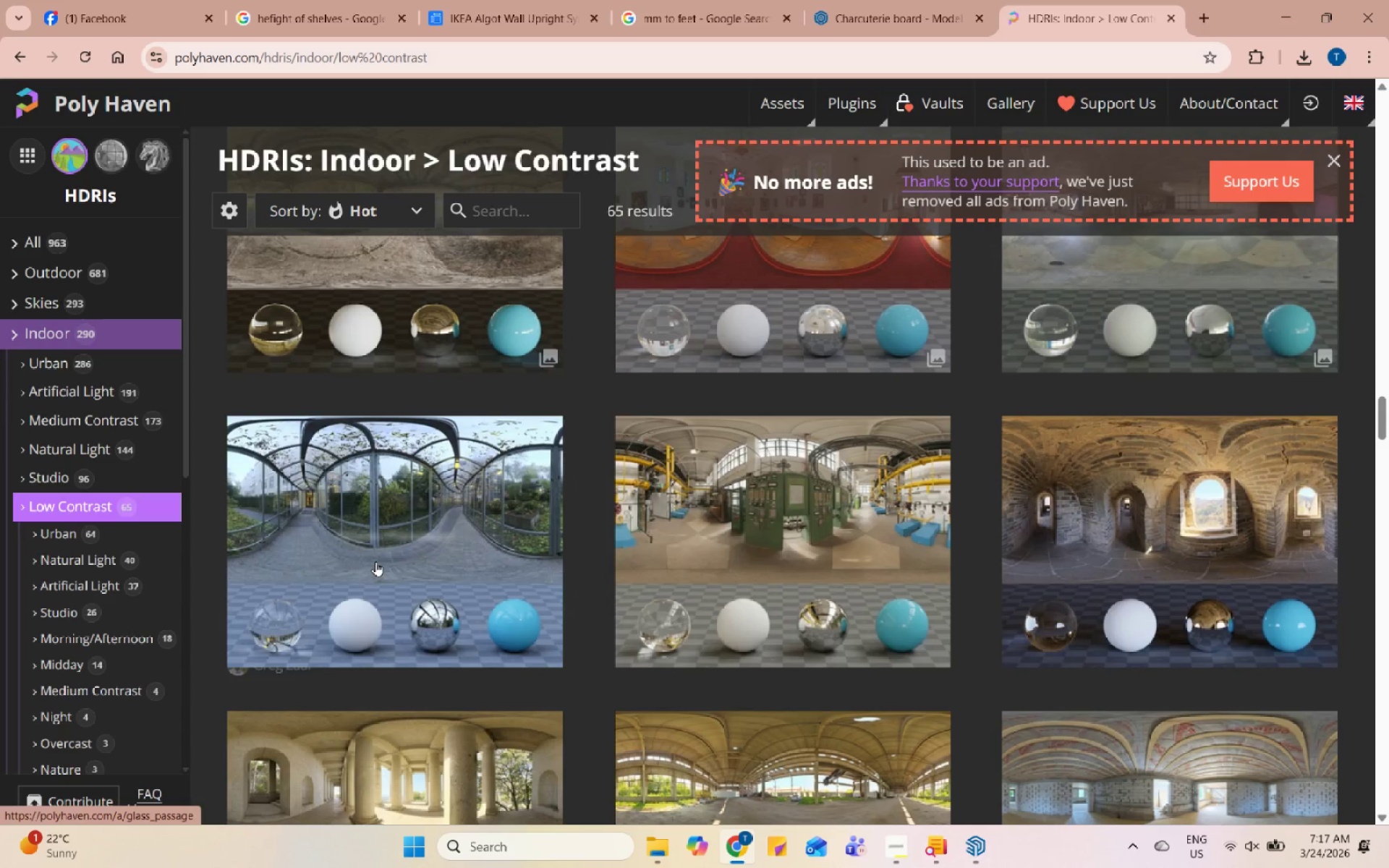 
left_click([378, 552])
 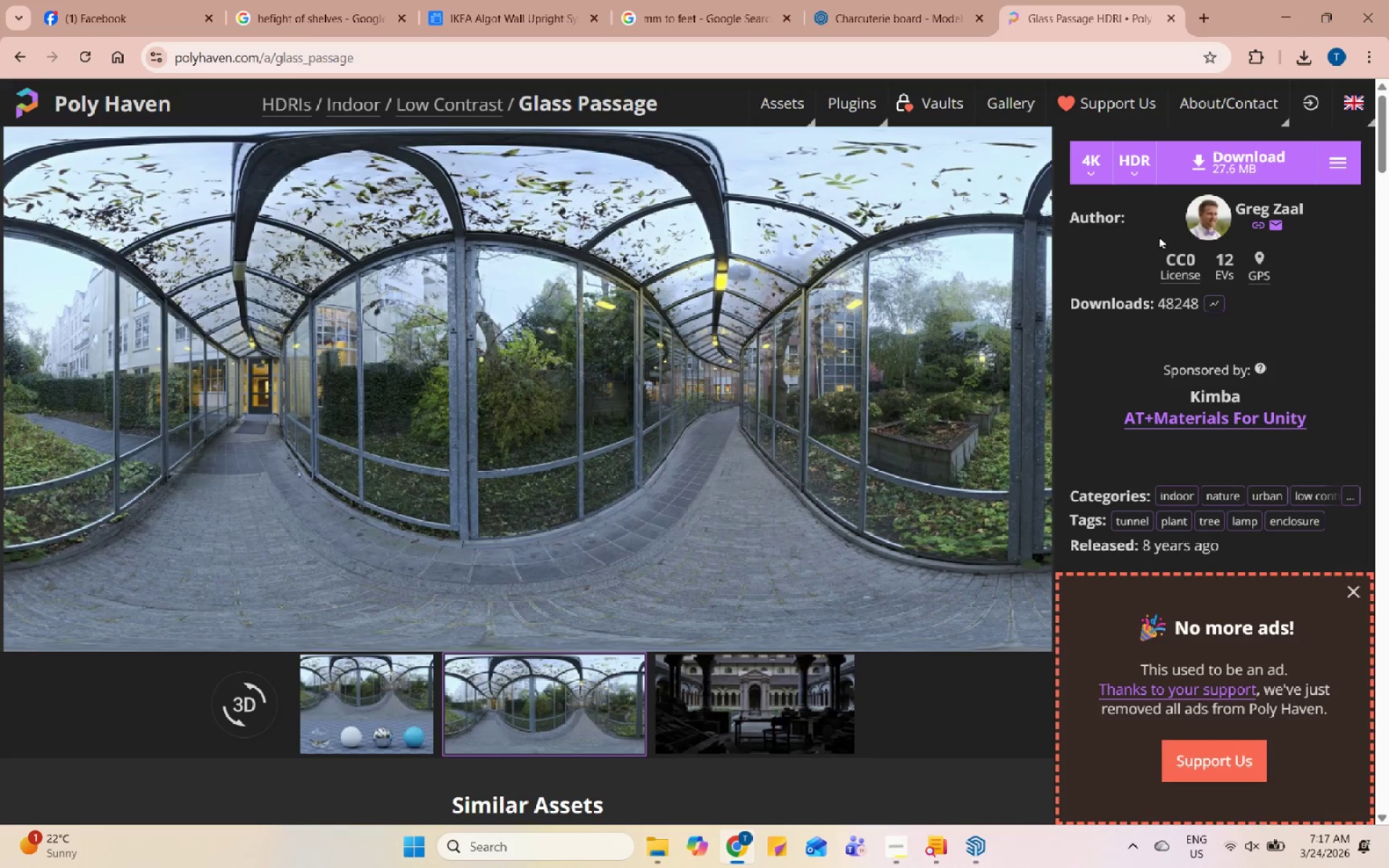 
left_click([1303, 159])
 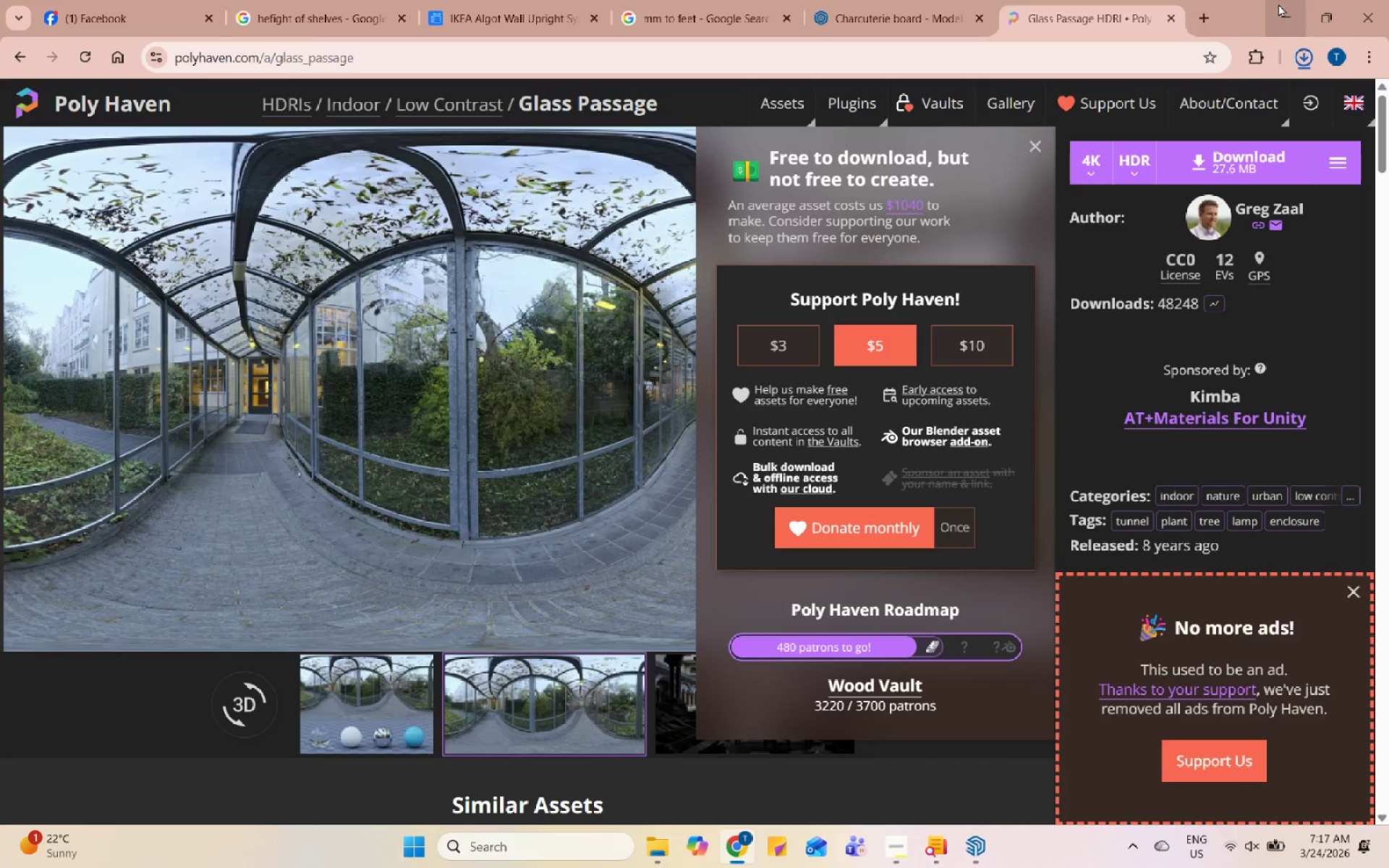 
left_click([1278, 4])
 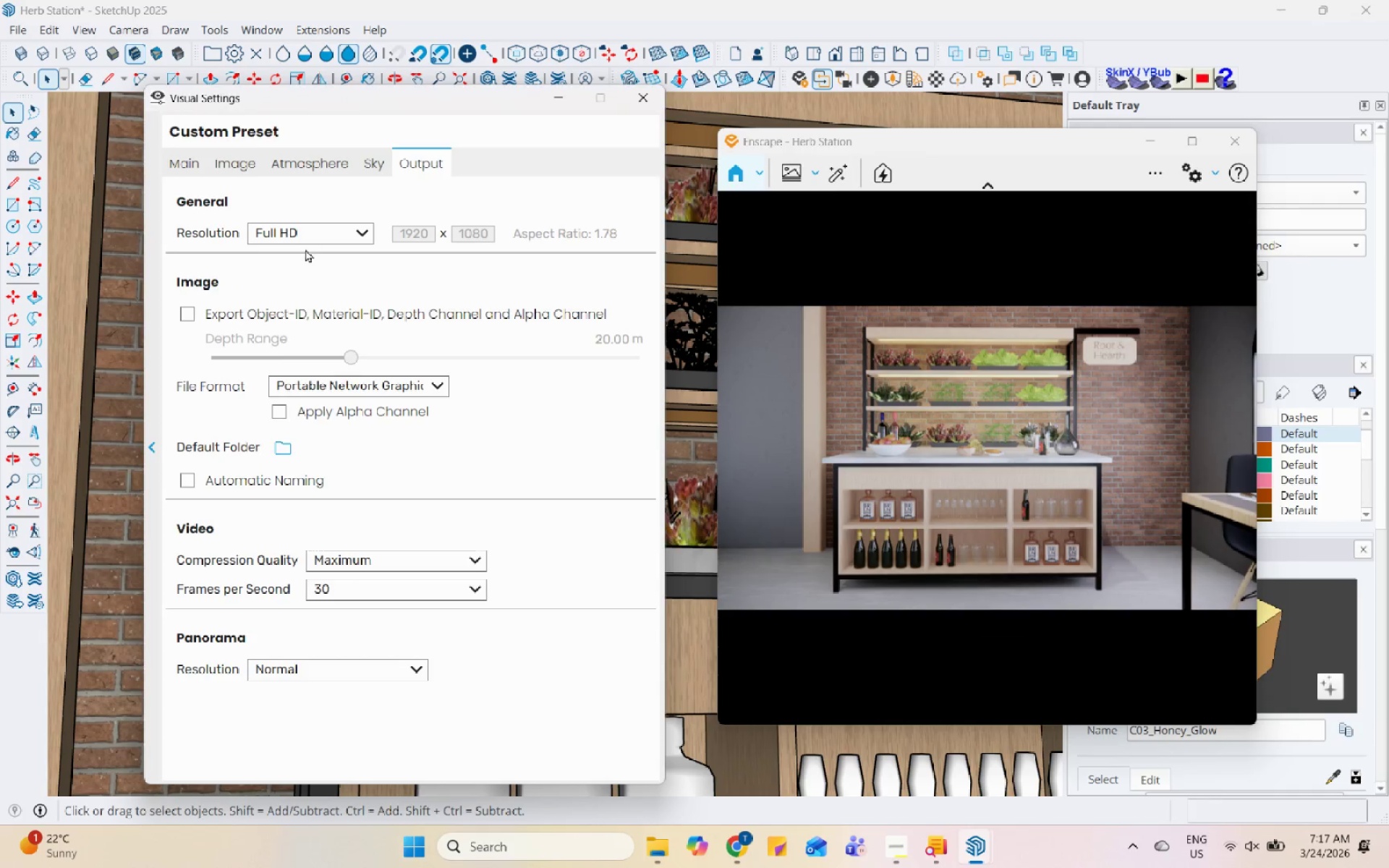 
left_click([369, 158])
 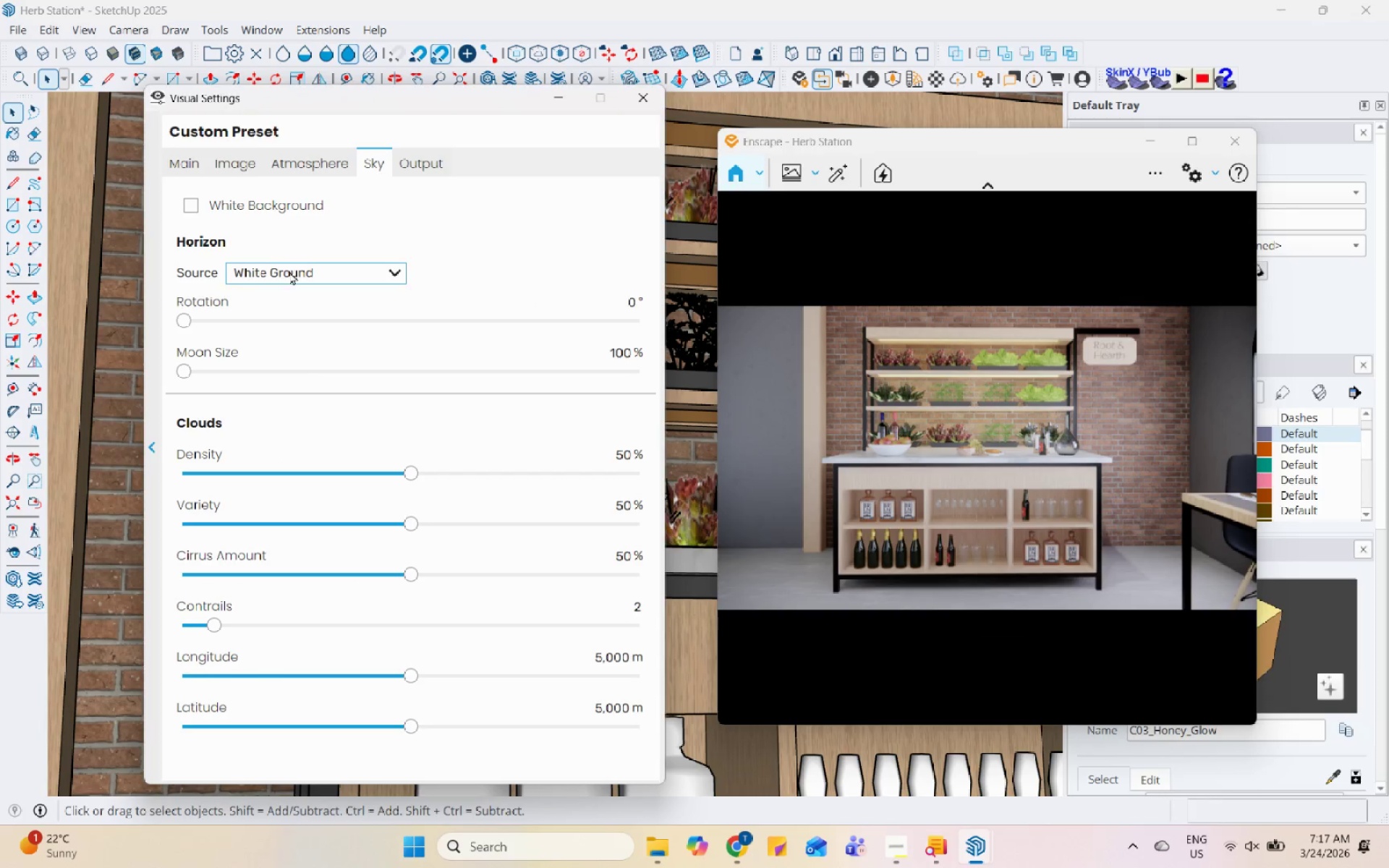 
left_click([290, 274])
 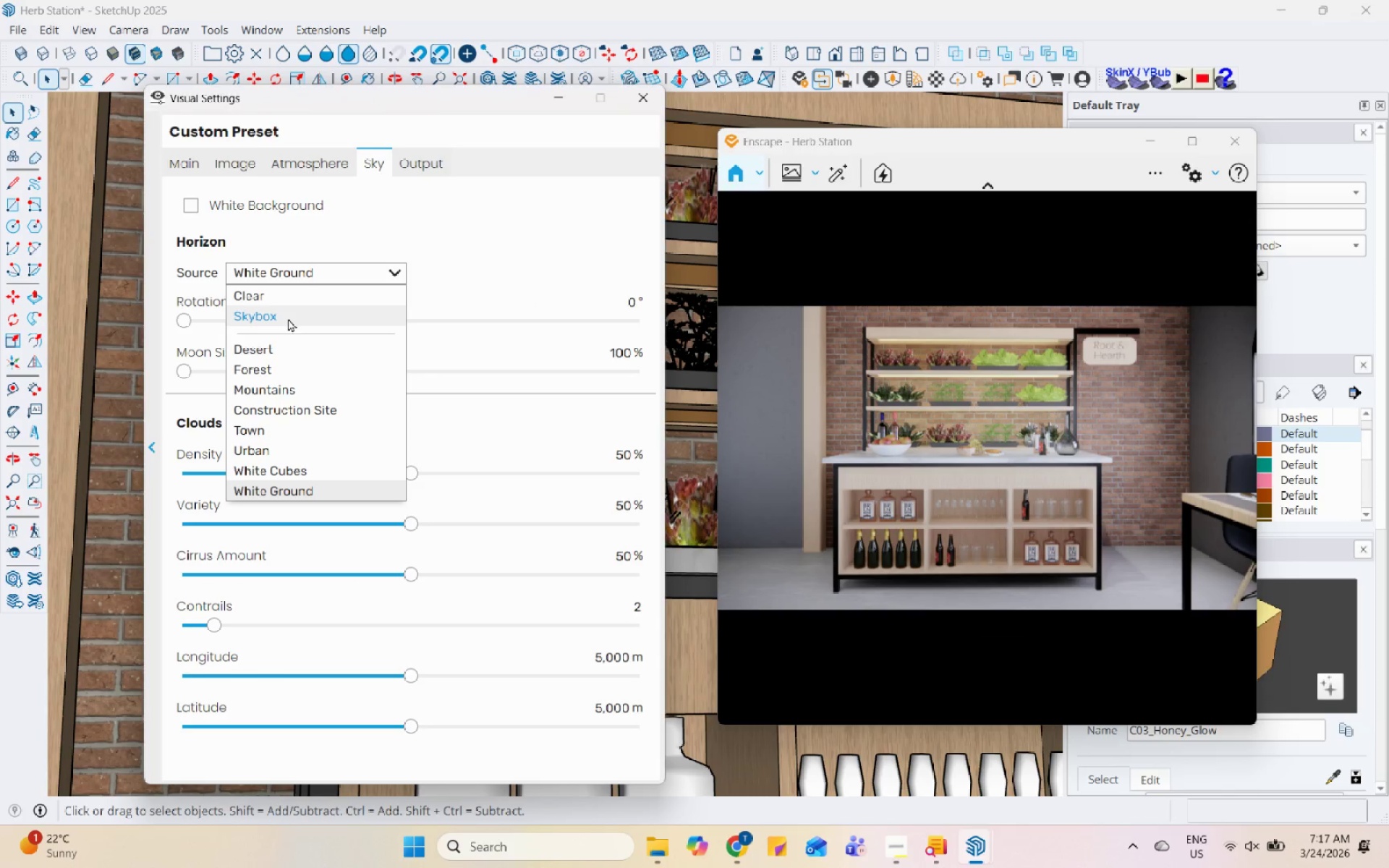 
left_click([288, 318])
 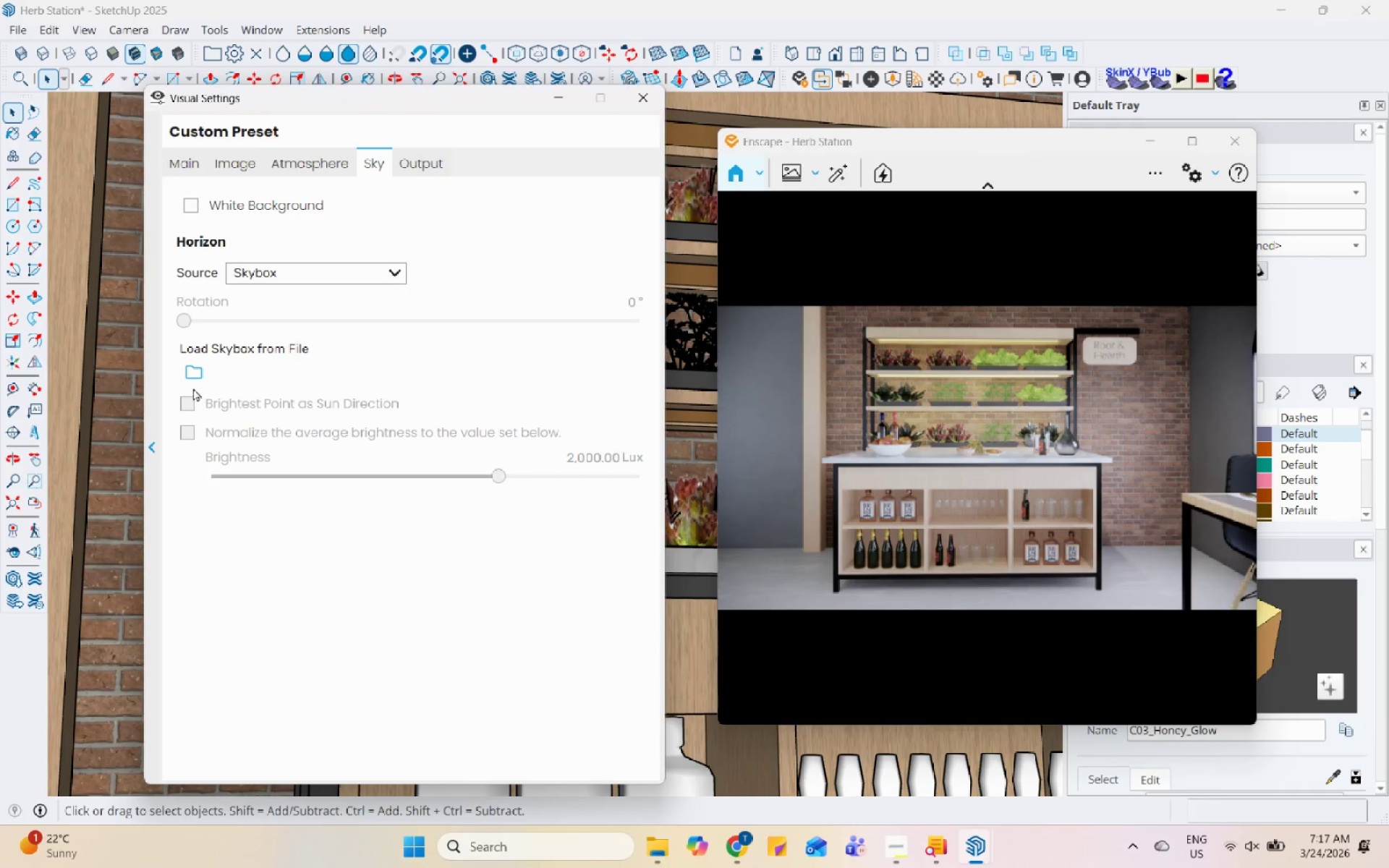 
left_click([187, 366])
 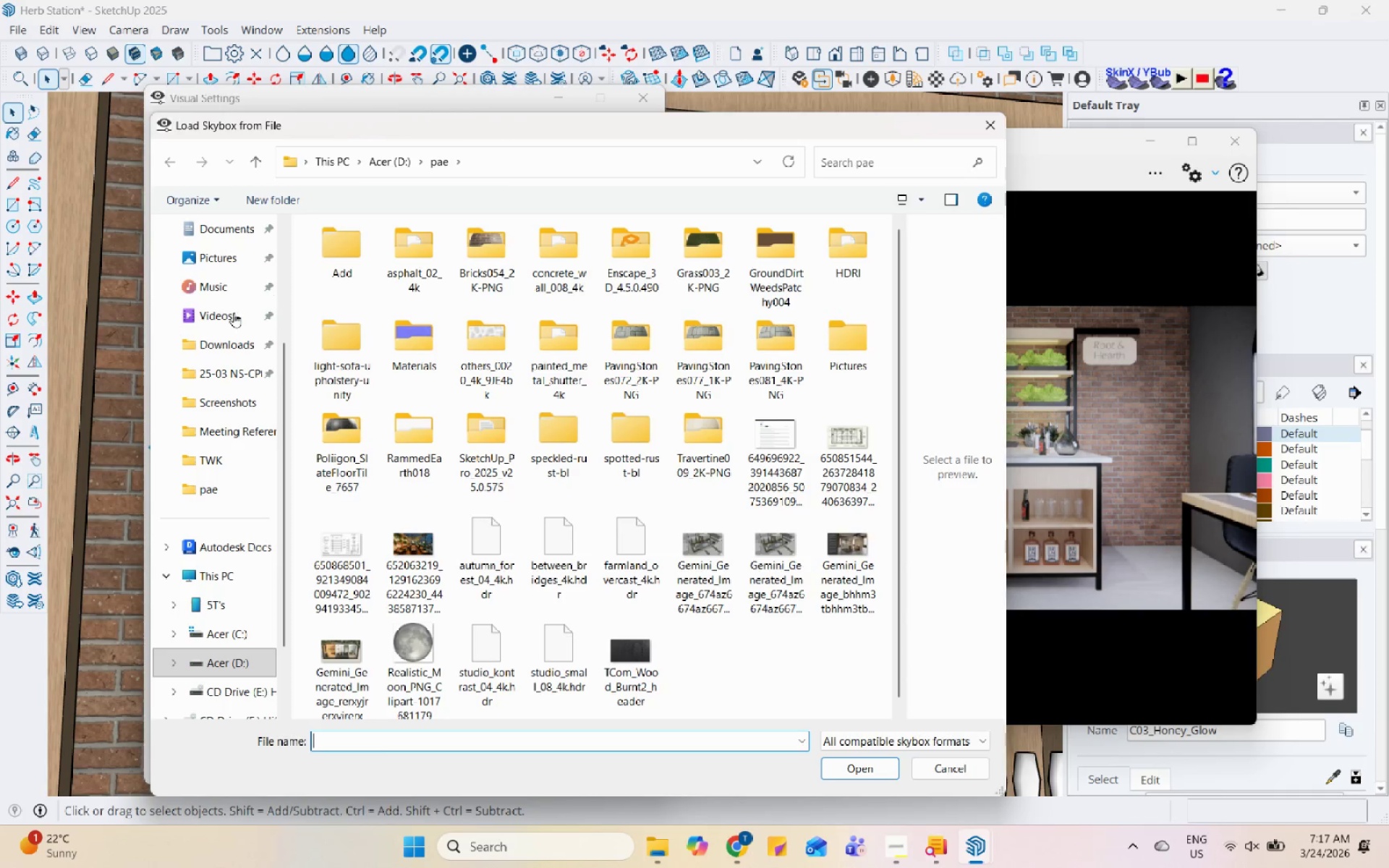 
scroll: coordinate [229, 307], scroll_direction: up, amount: 3.0
 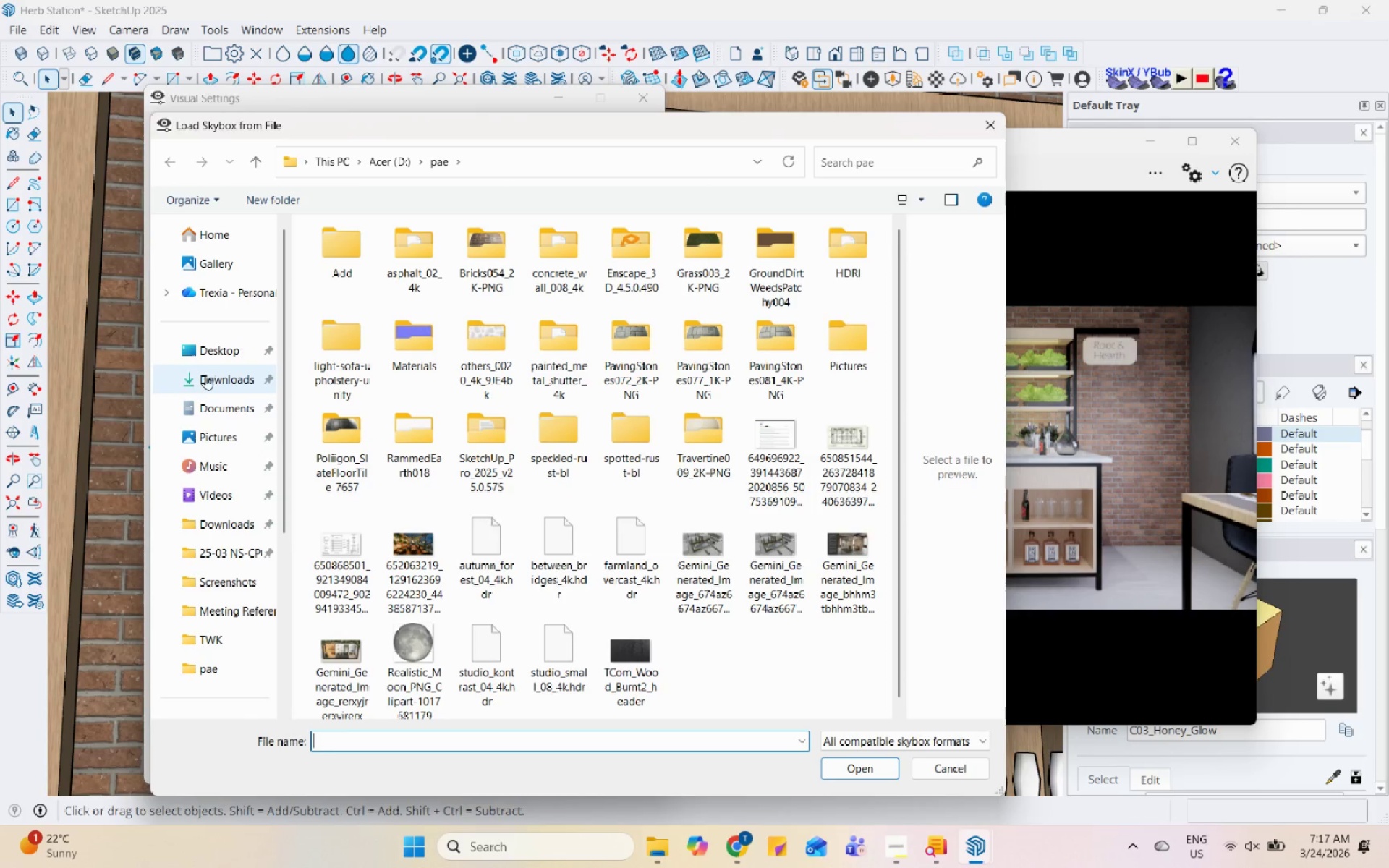 
left_click([205, 375])
 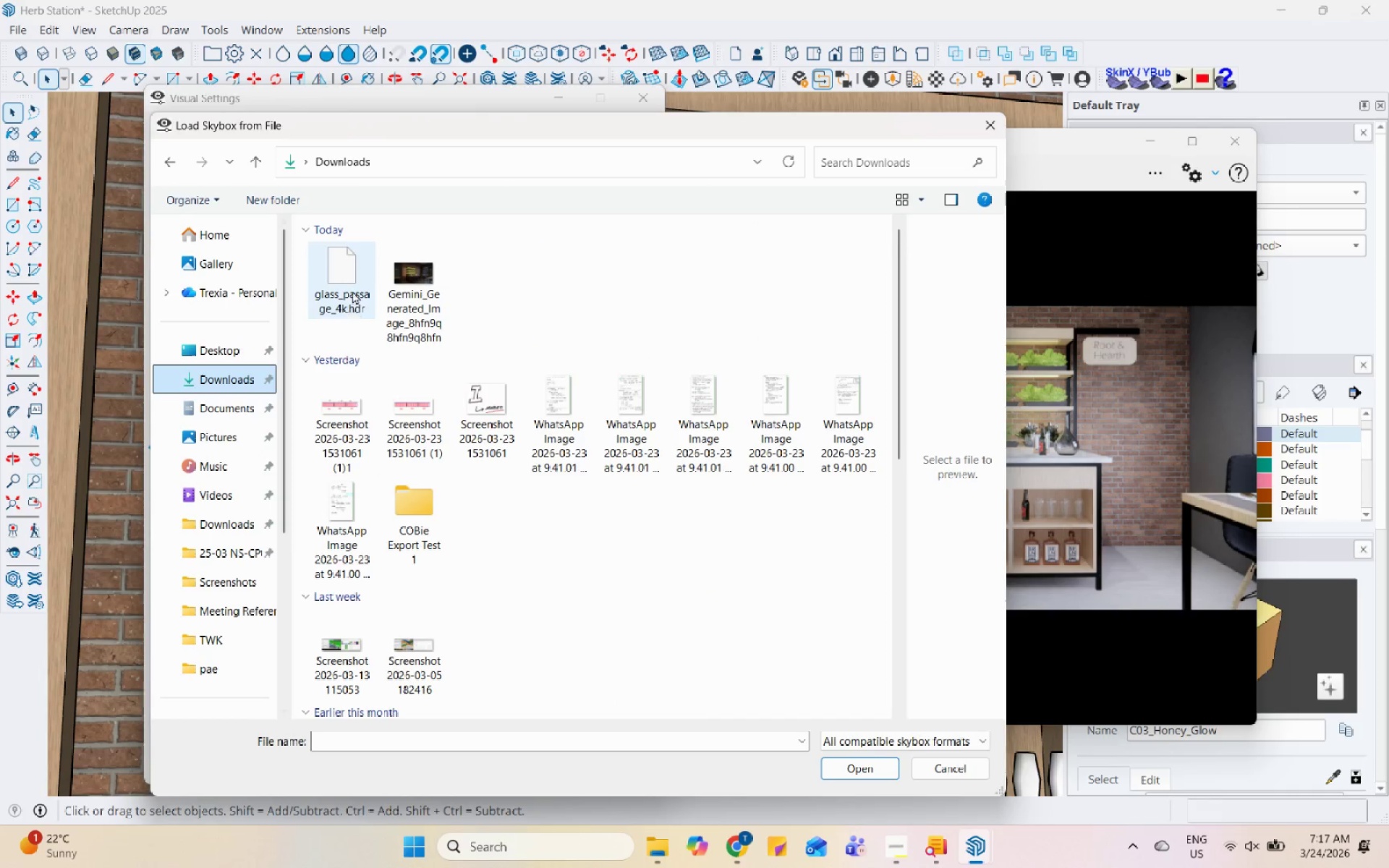 
left_click([352, 289])
 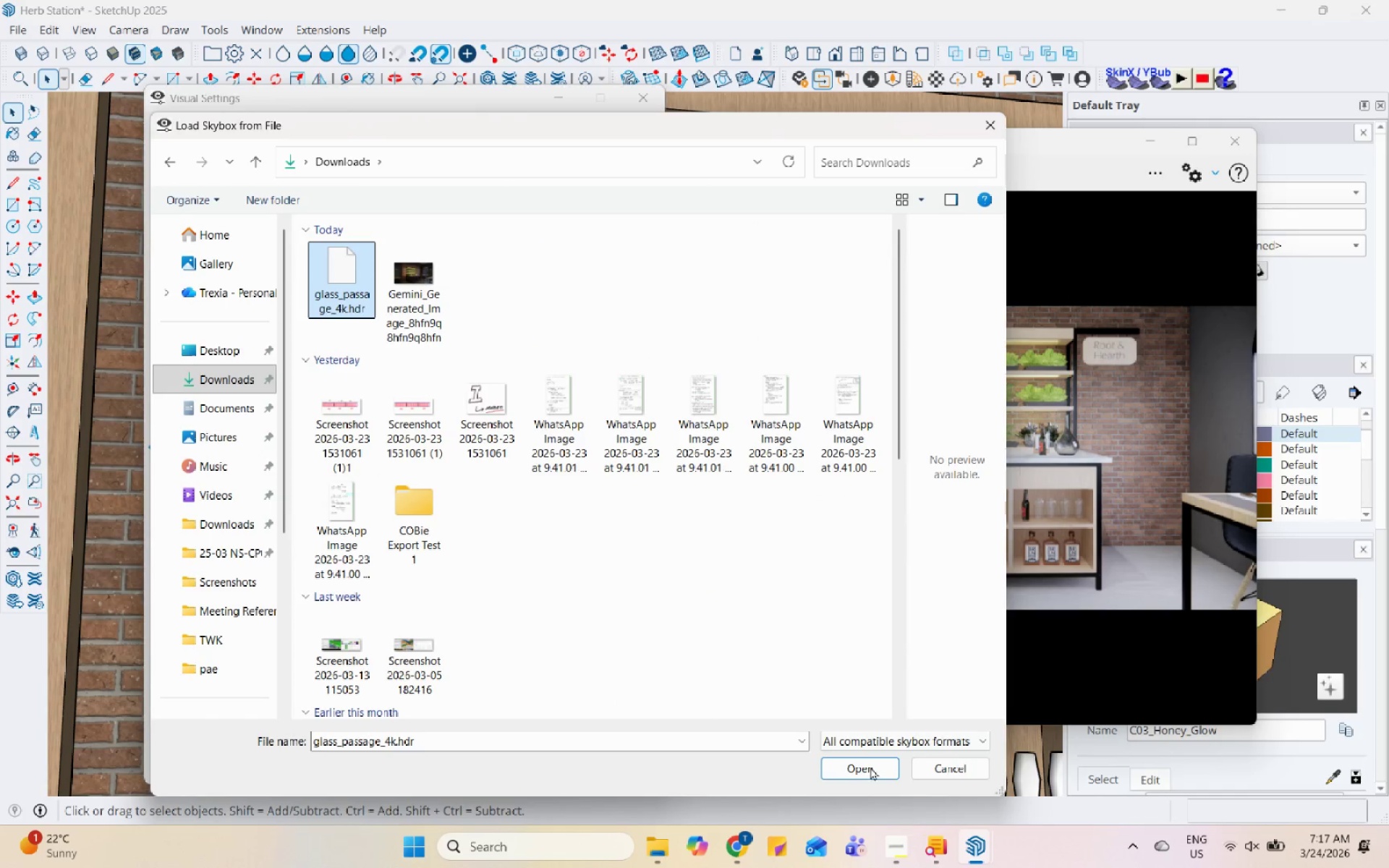 
left_click([867, 764])
 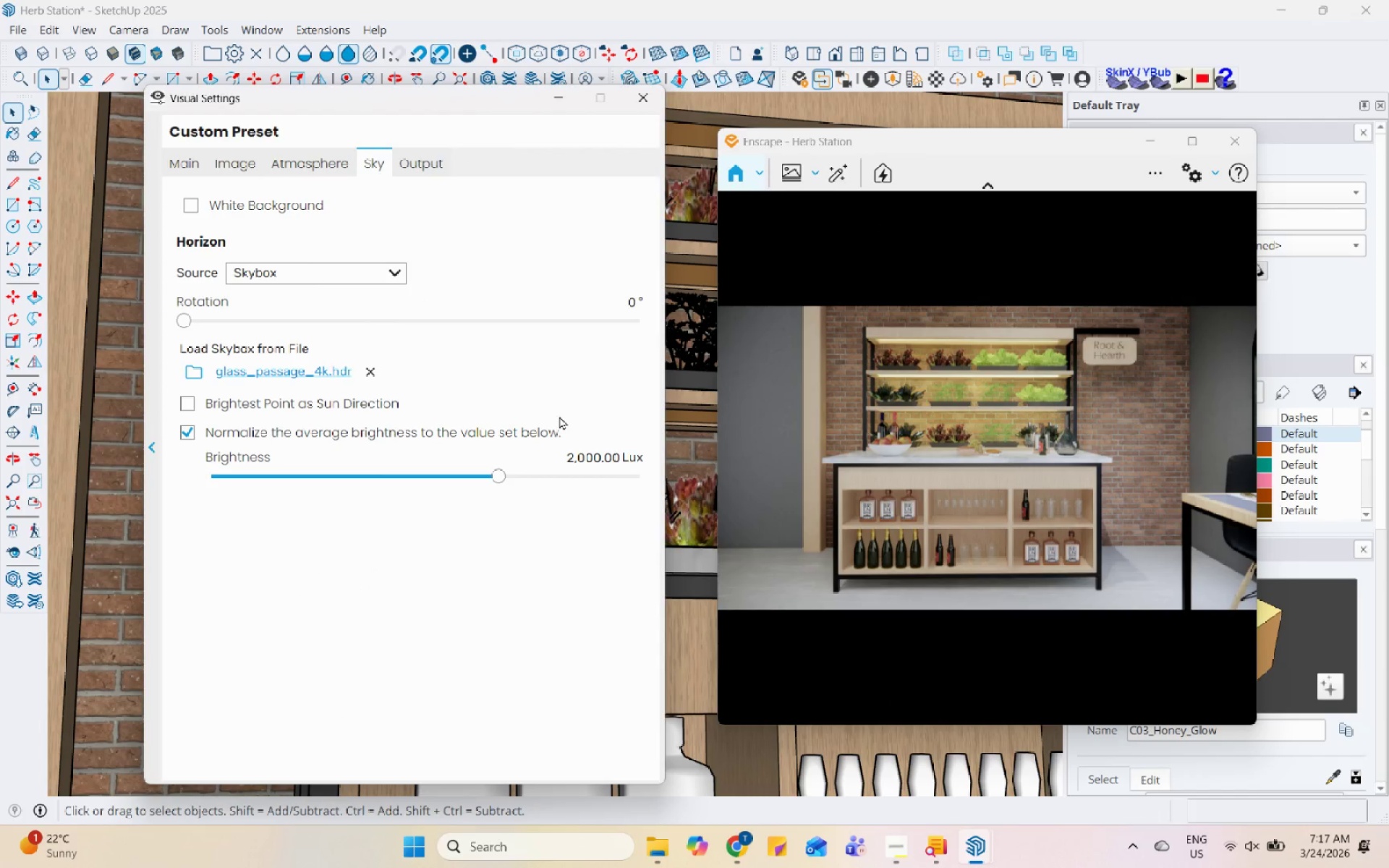 
left_click_drag(start_coordinate=[951, 519], to_coordinate=[979, 451])
 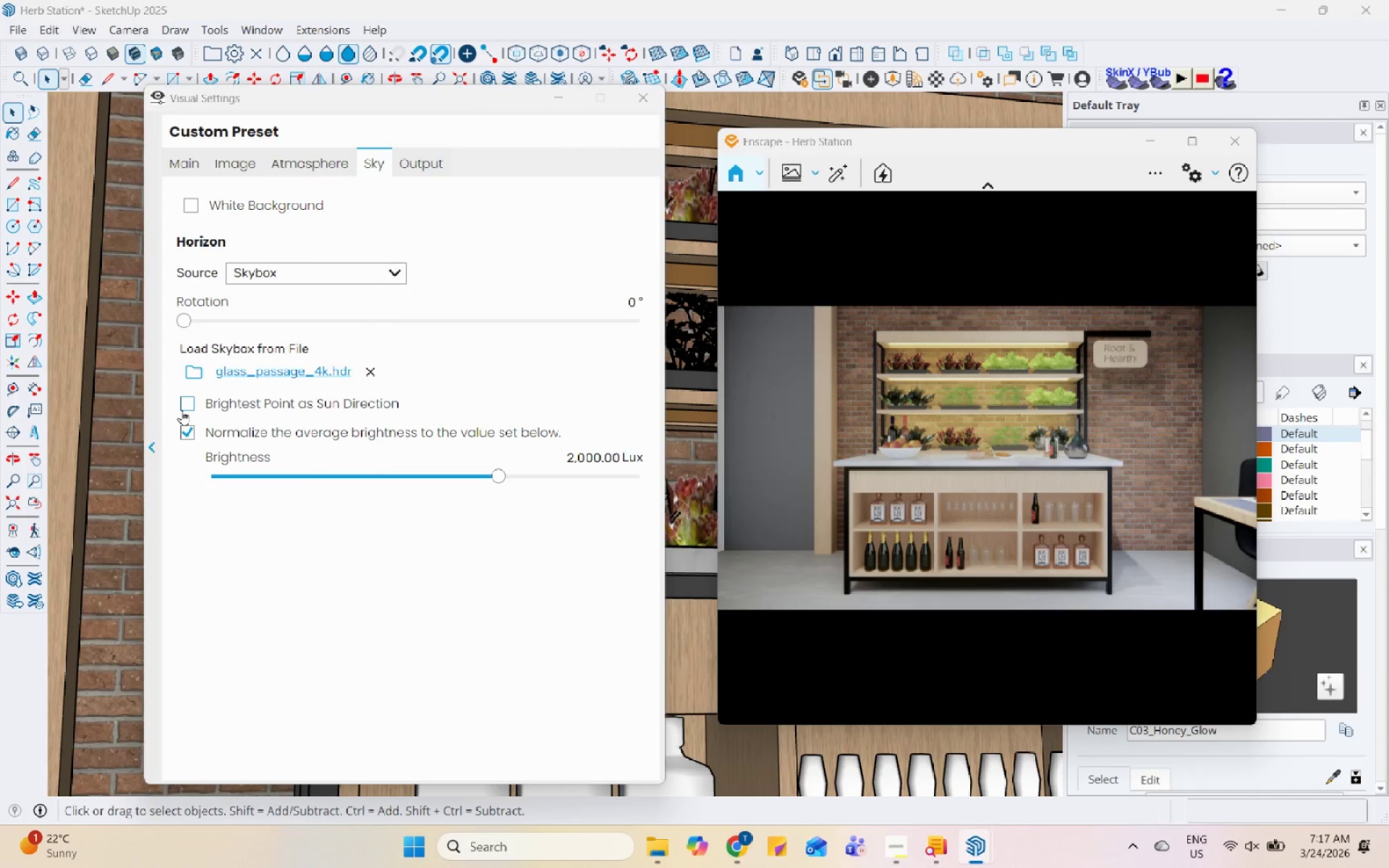 
left_click([182, 409])
 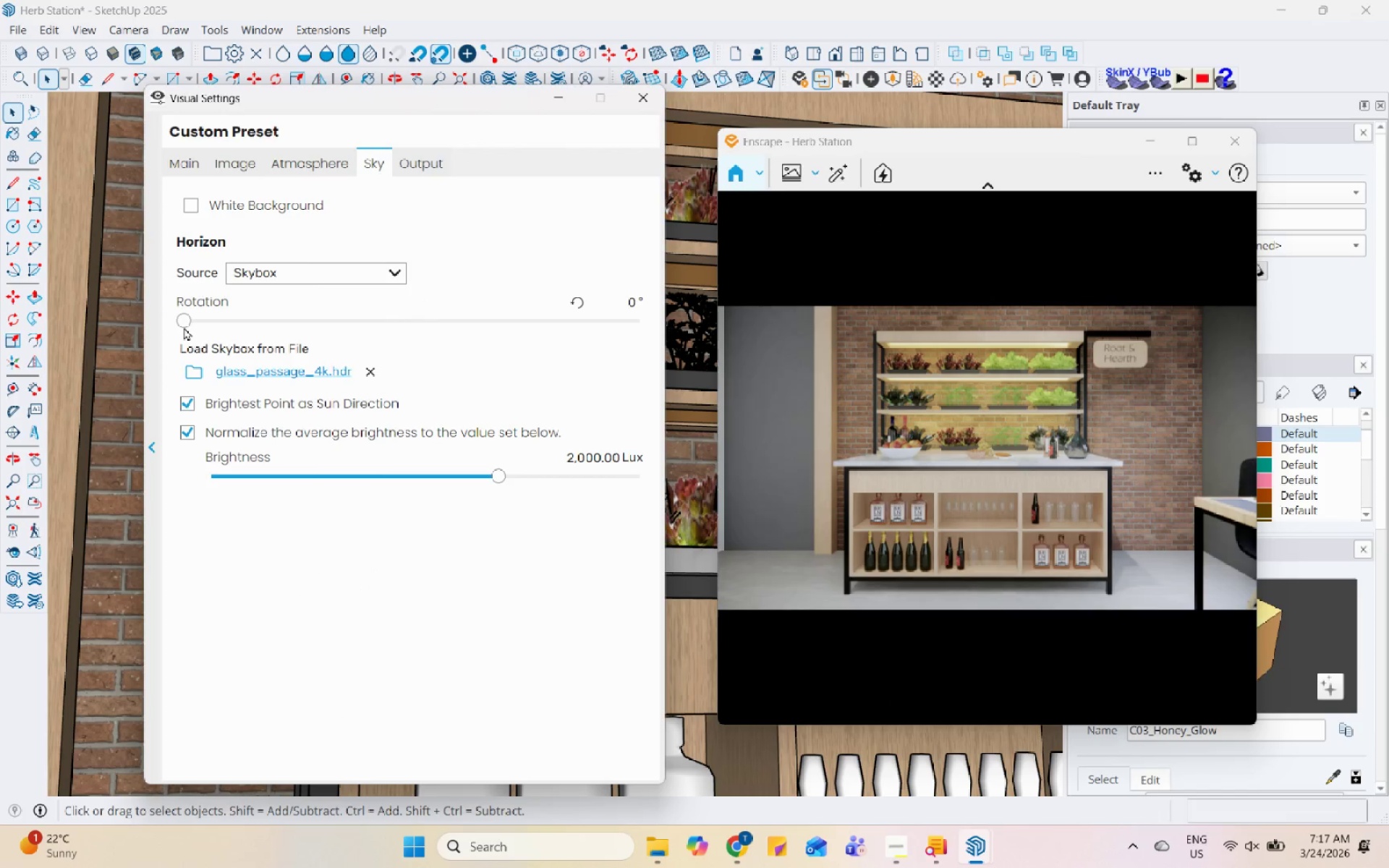 
left_click_drag(start_coordinate=[183, 324], to_coordinate=[213, 343])
 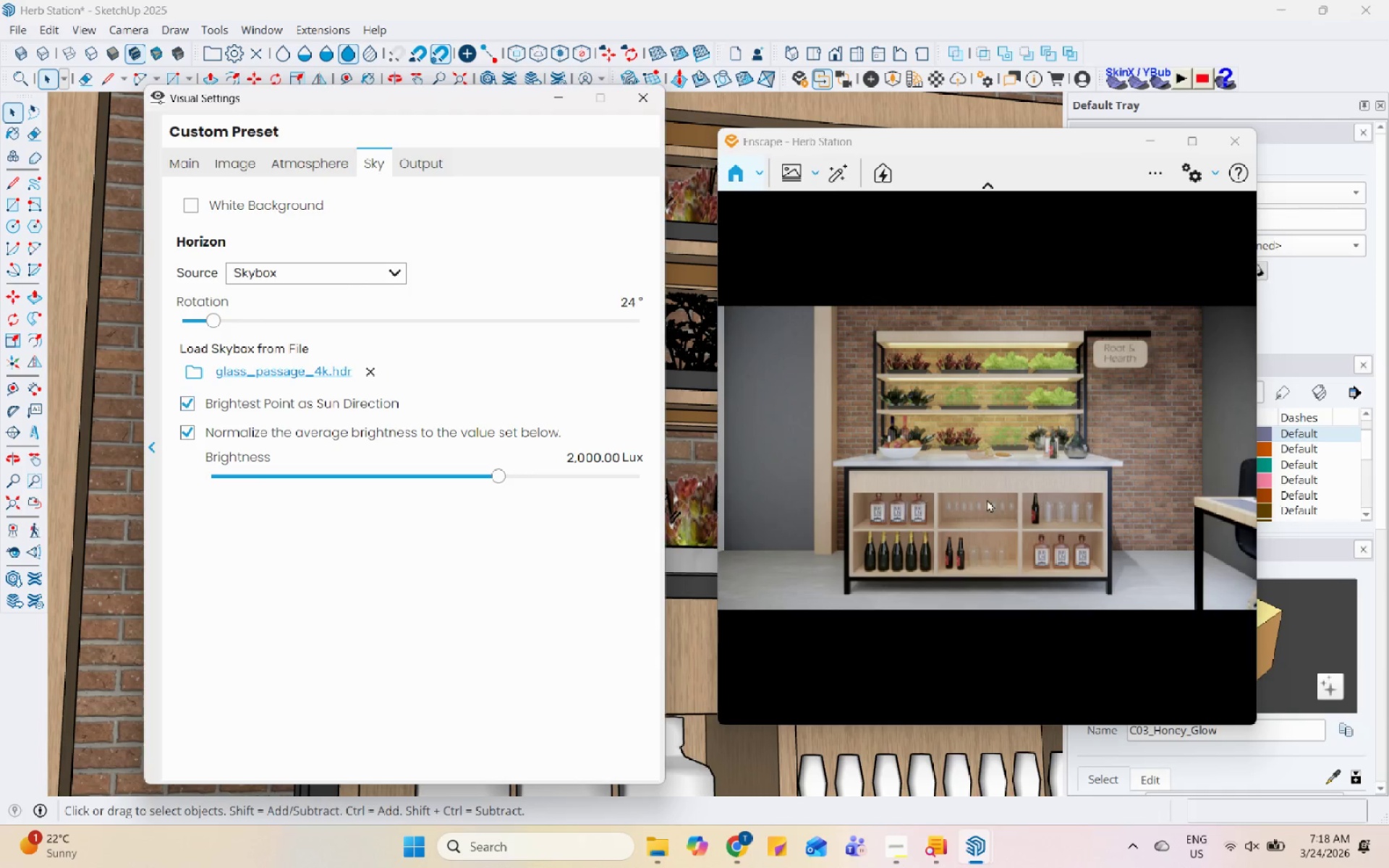 
left_click_drag(start_coordinate=[989, 496], to_coordinate=[985, 464])
 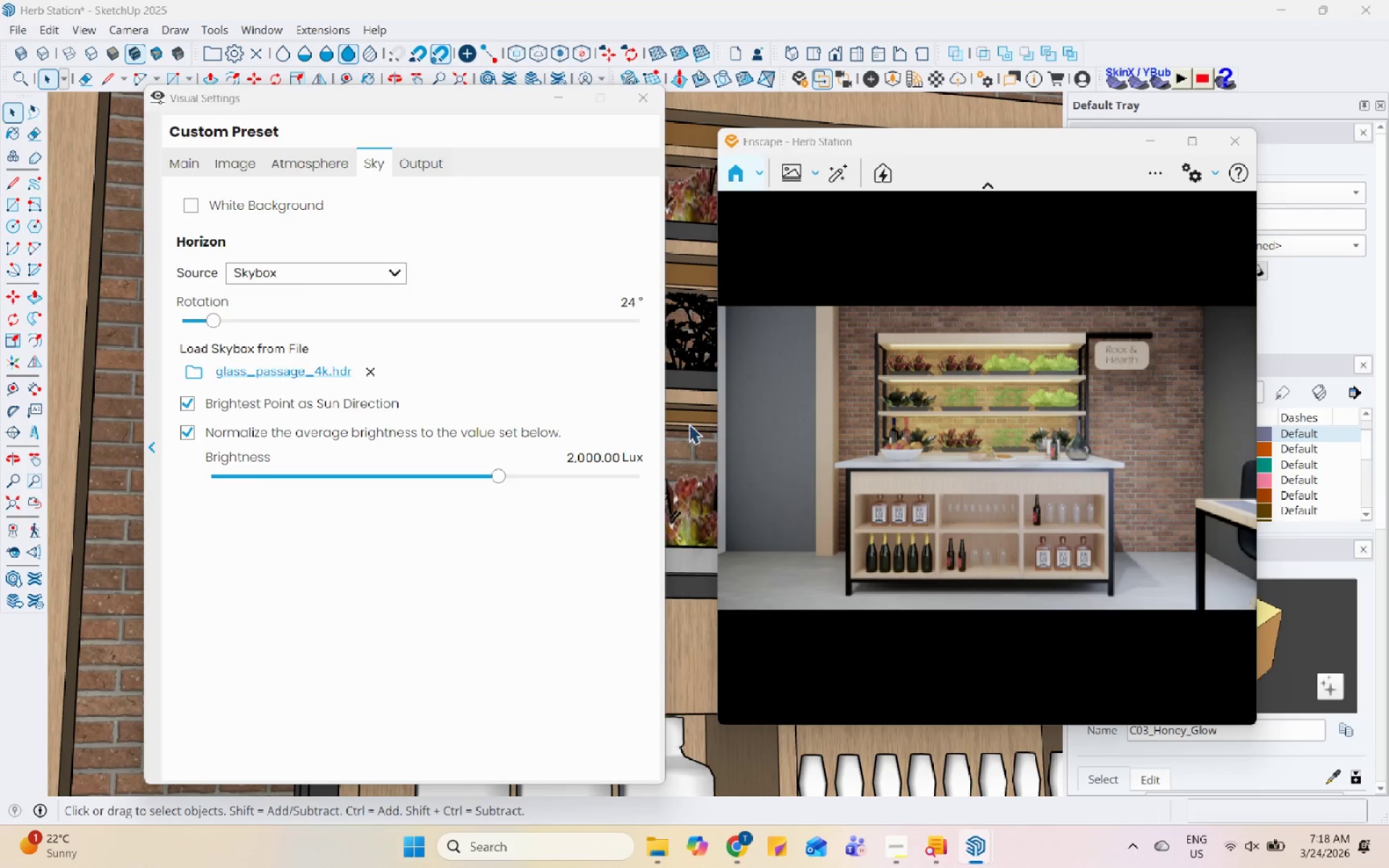 
left_click_drag(start_coordinate=[1001, 456], to_coordinate=[987, 451])
 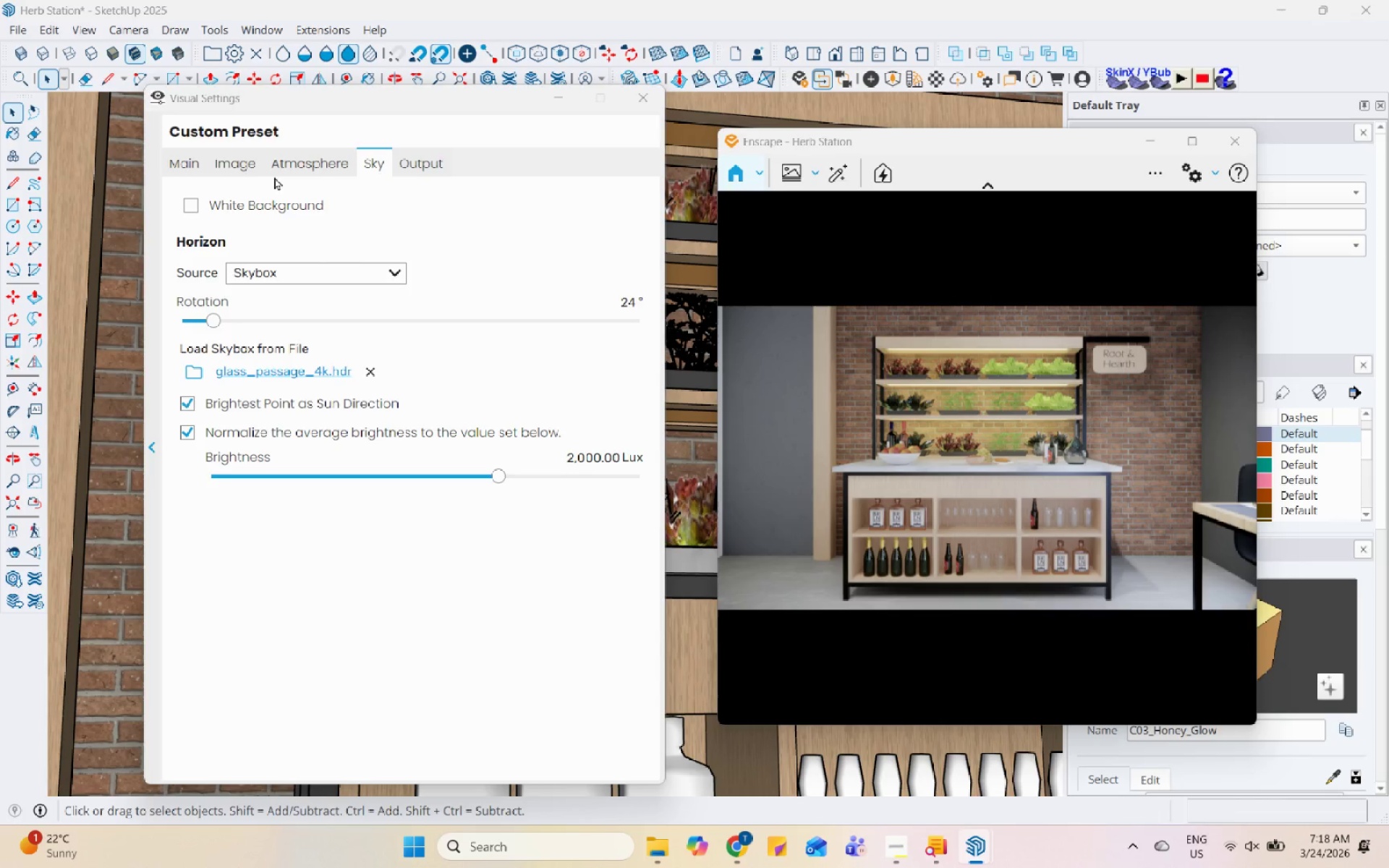 
left_click([296, 167])
 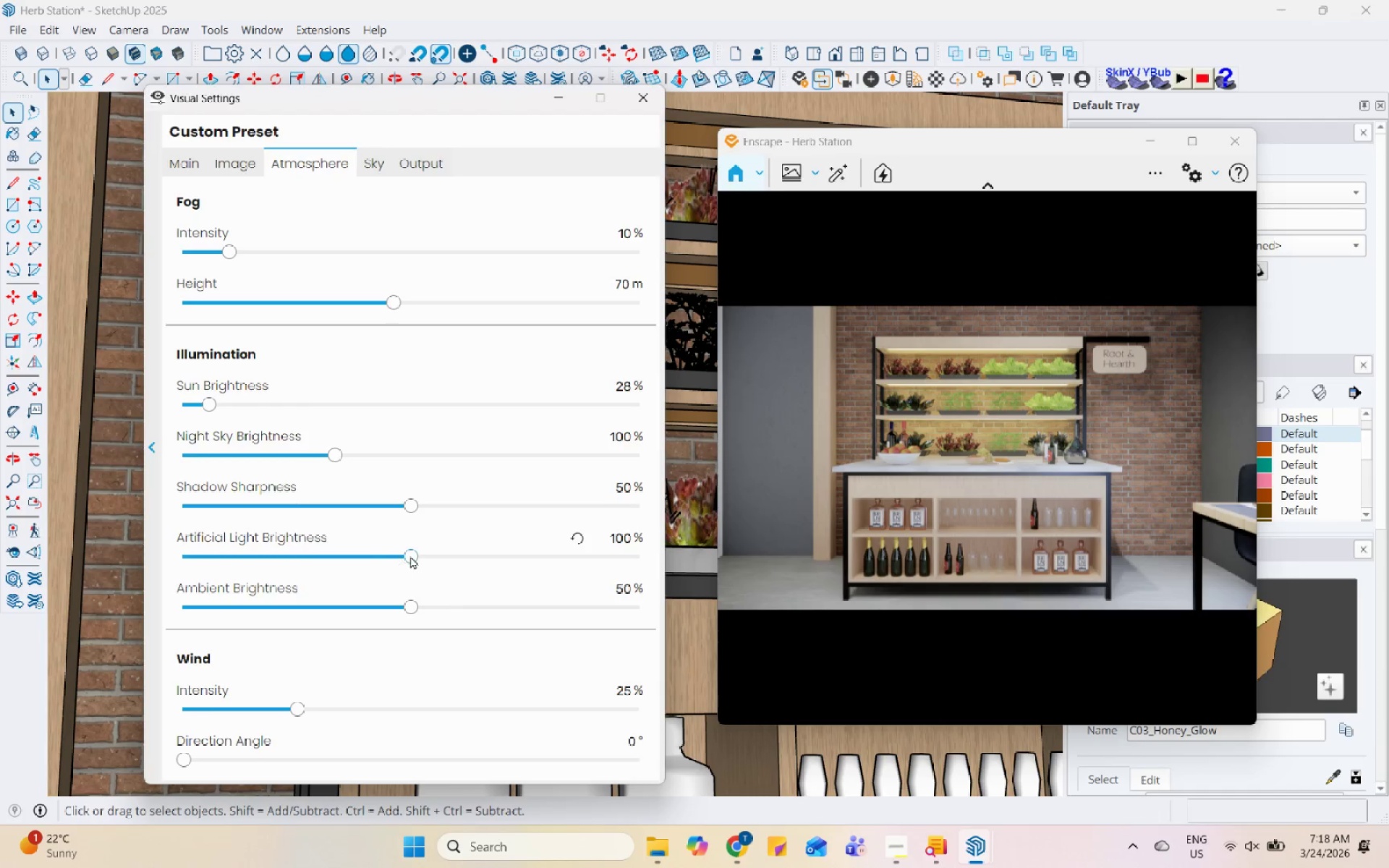 
left_click([328, 552])
 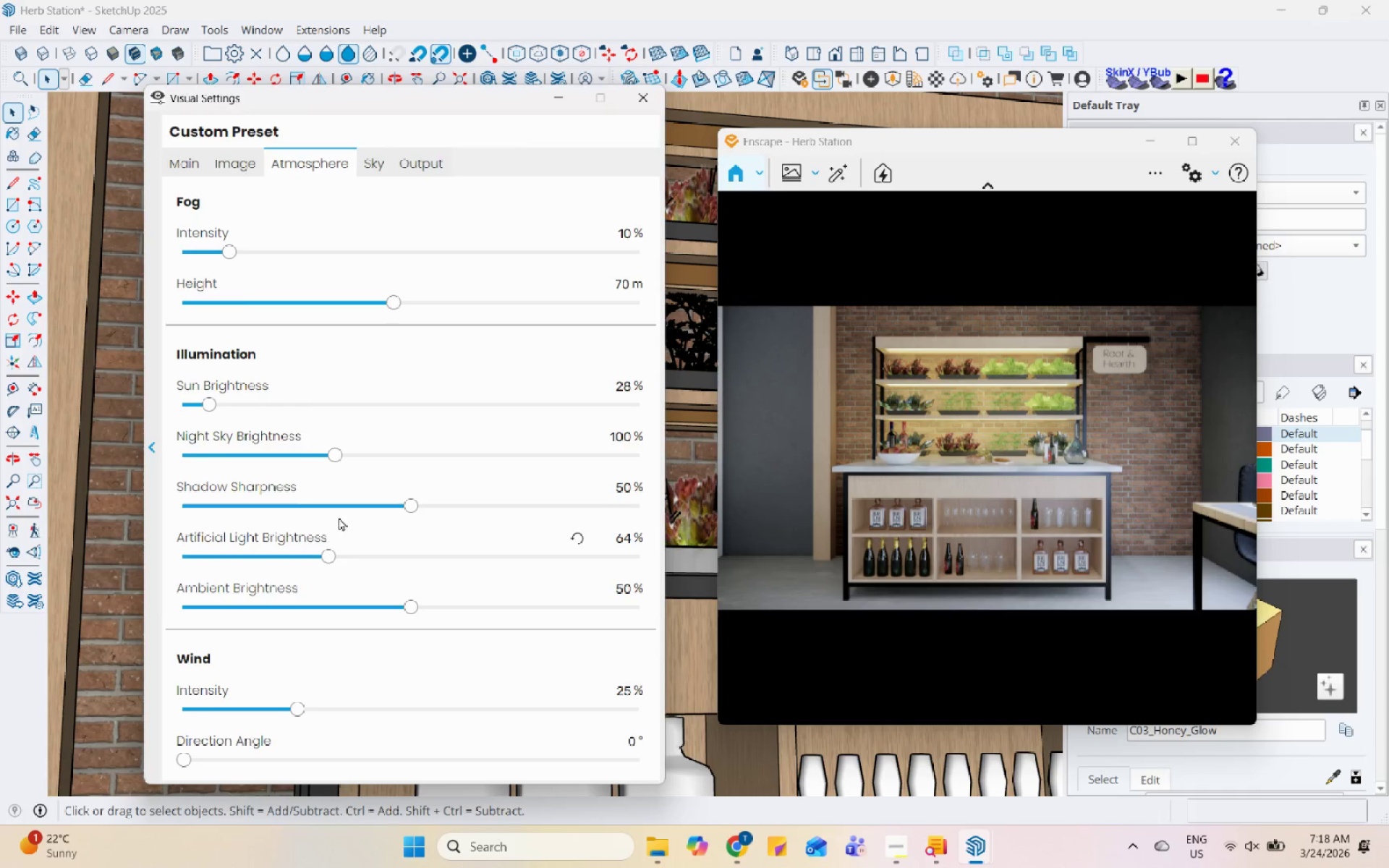 
left_click([197, 407])
 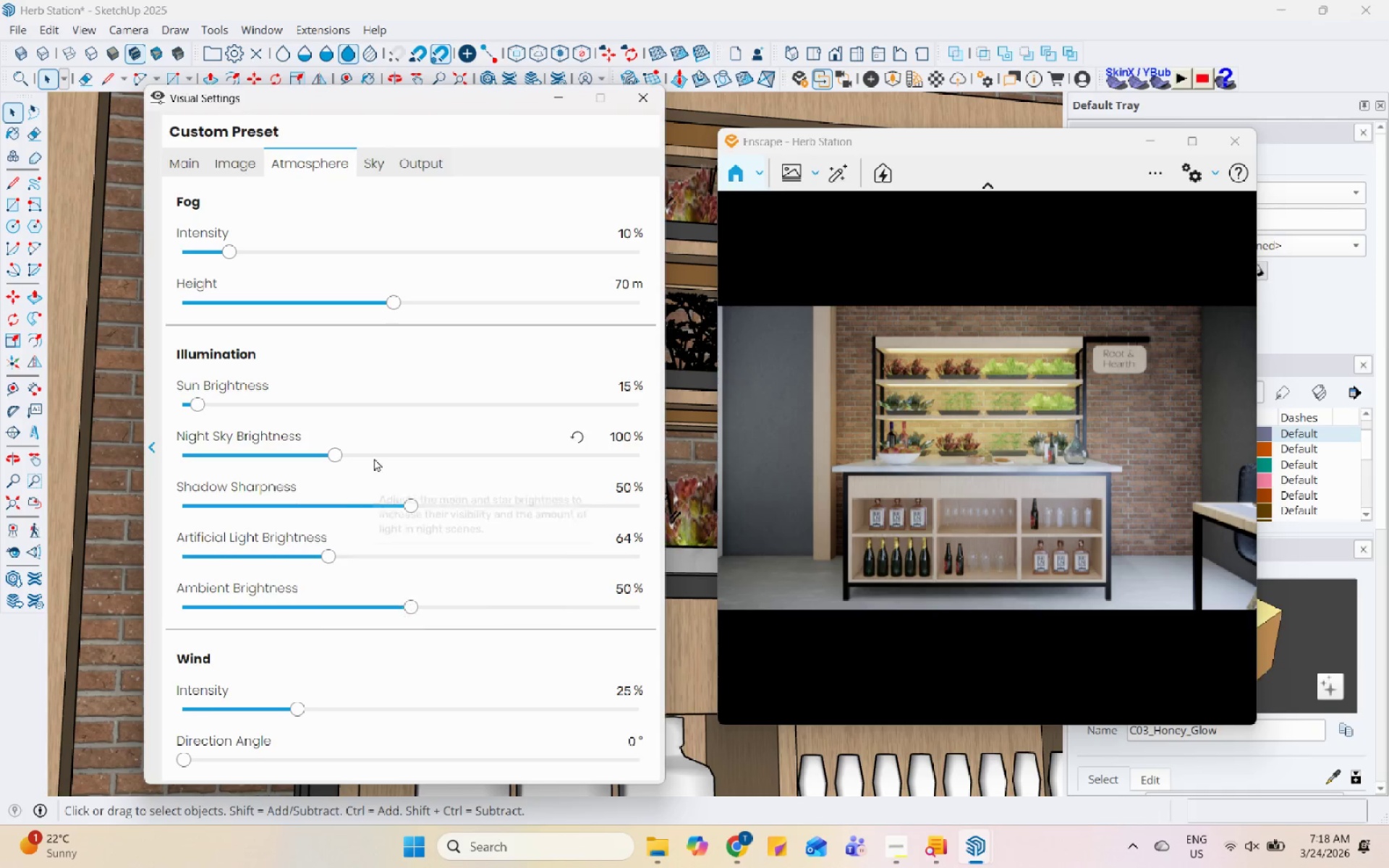 
left_click_drag(start_coordinate=[409, 503], to_coordinate=[179, 503])
 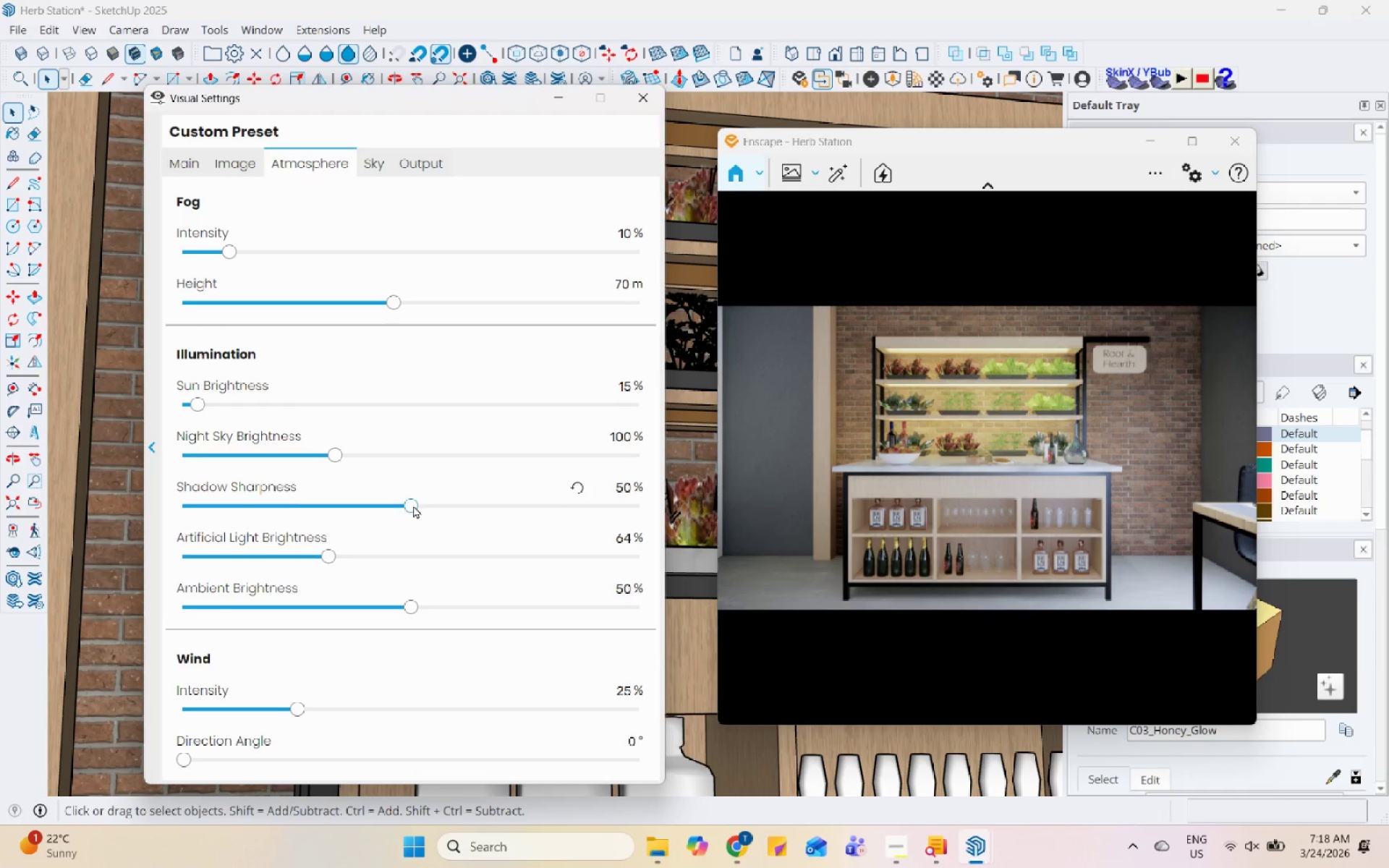 
left_click_drag(start_coordinate=[413, 505], to_coordinate=[206, 522])
 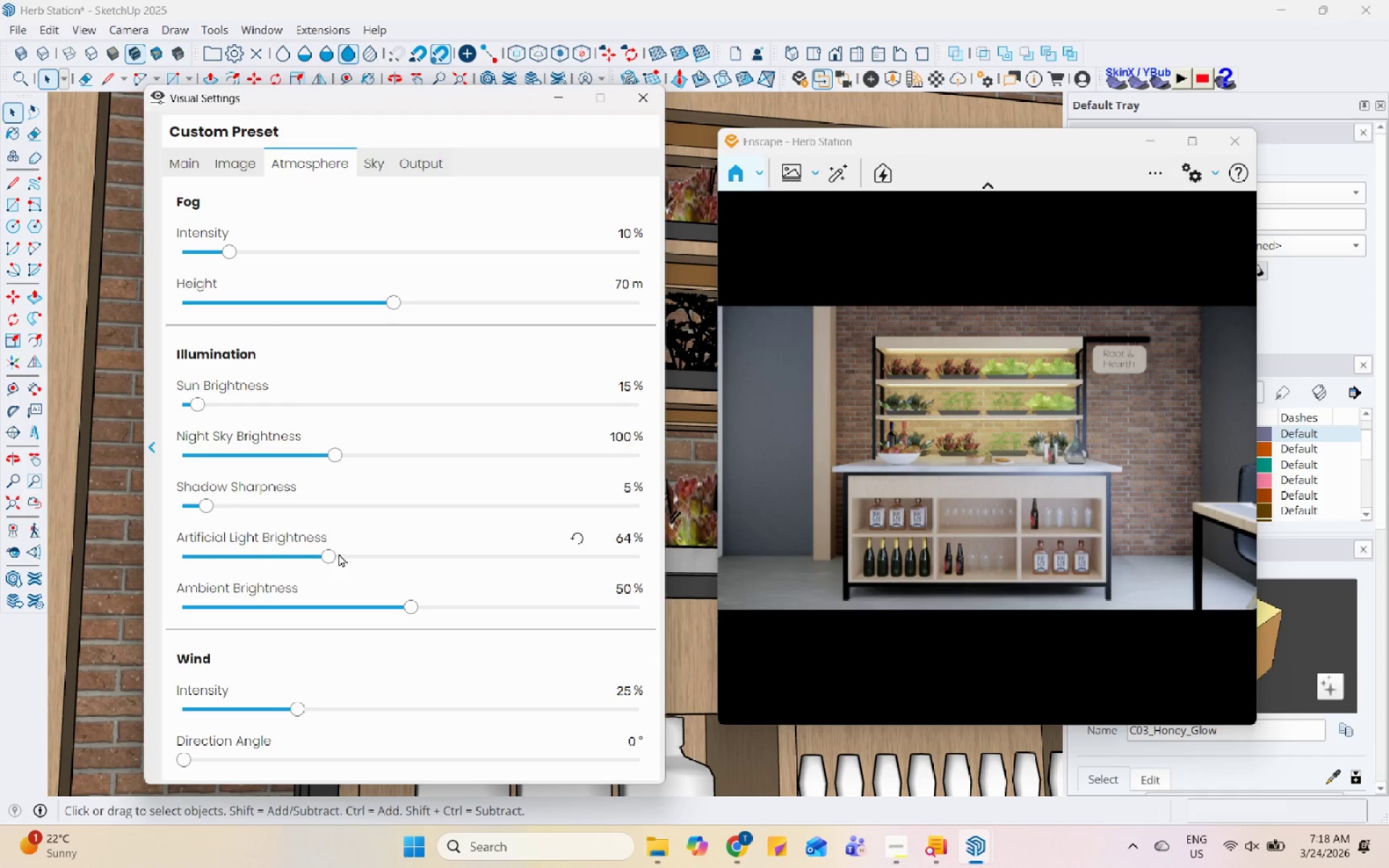 
left_click_drag(start_coordinate=[330, 553], to_coordinate=[297, 568])
 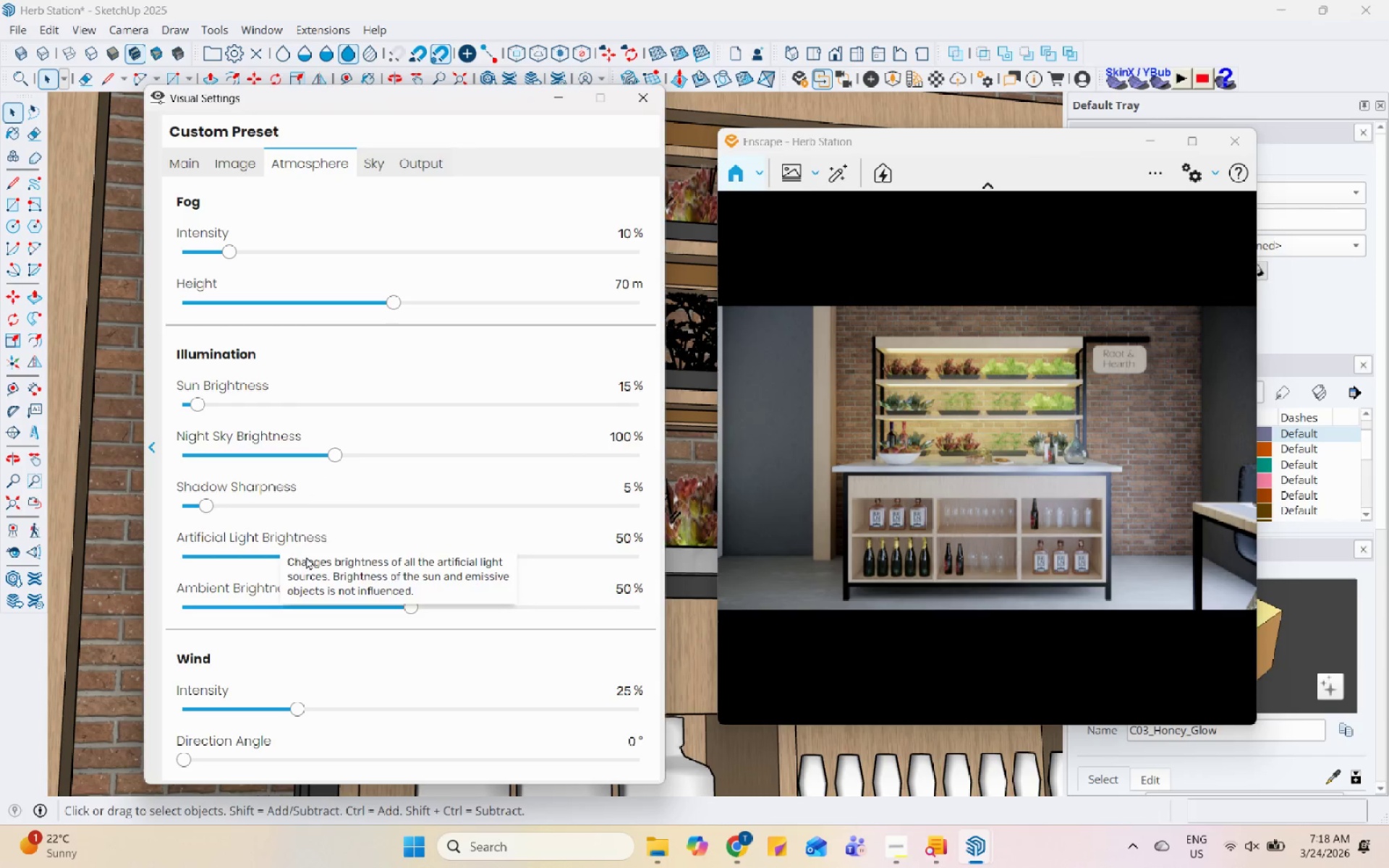 
left_click([441, 527])
 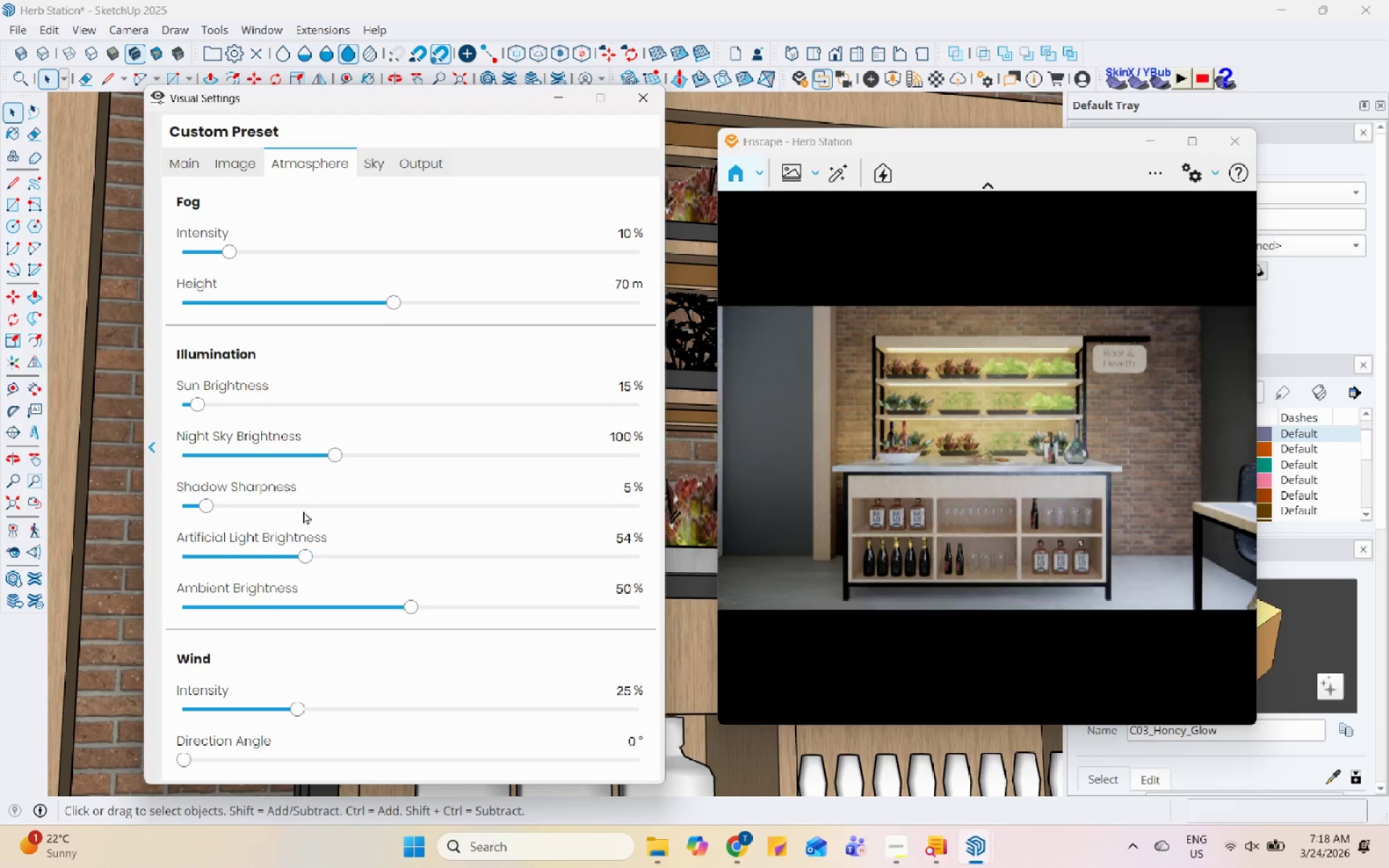 
left_click([190, 404])
 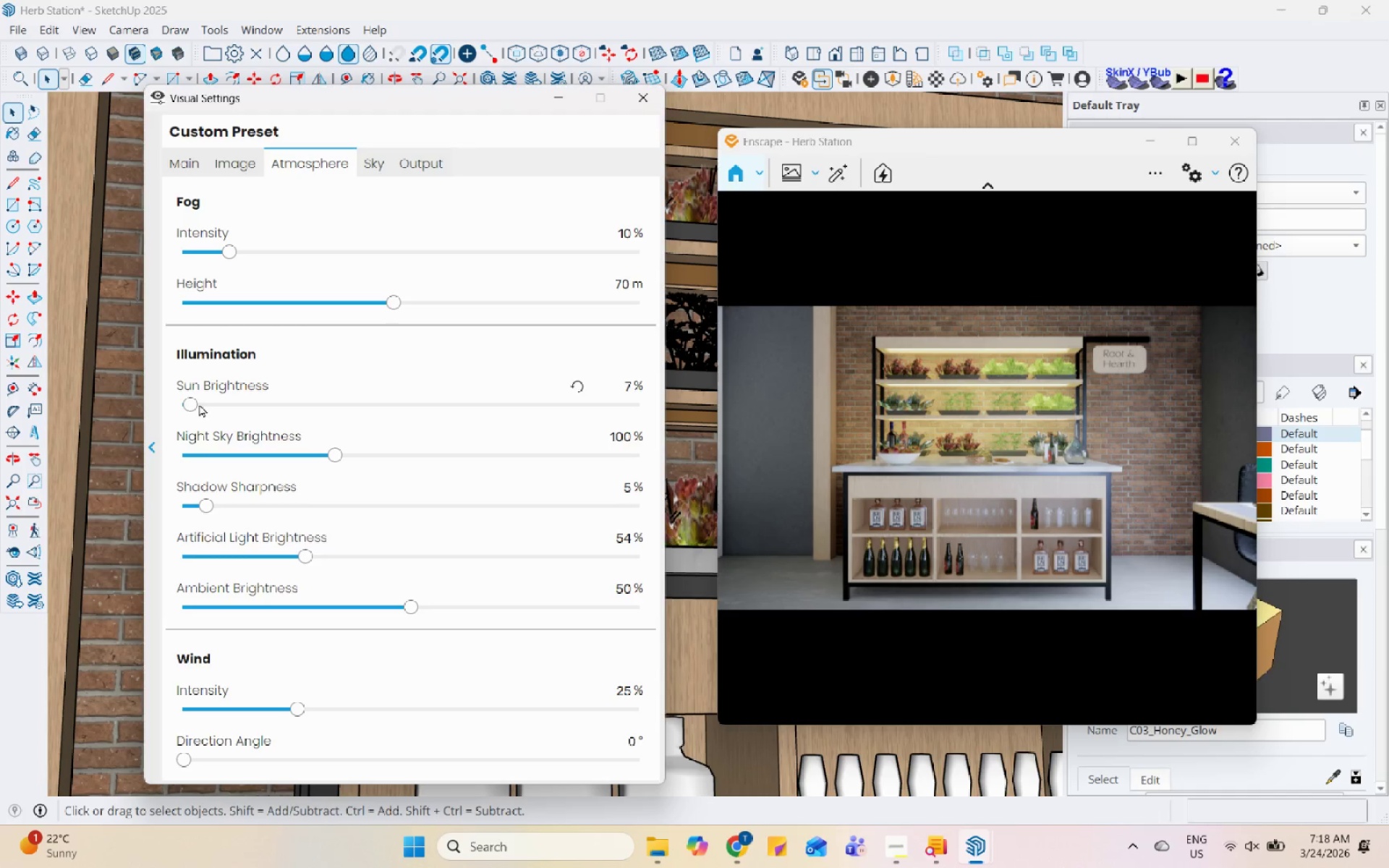 
double_click([200, 401])
 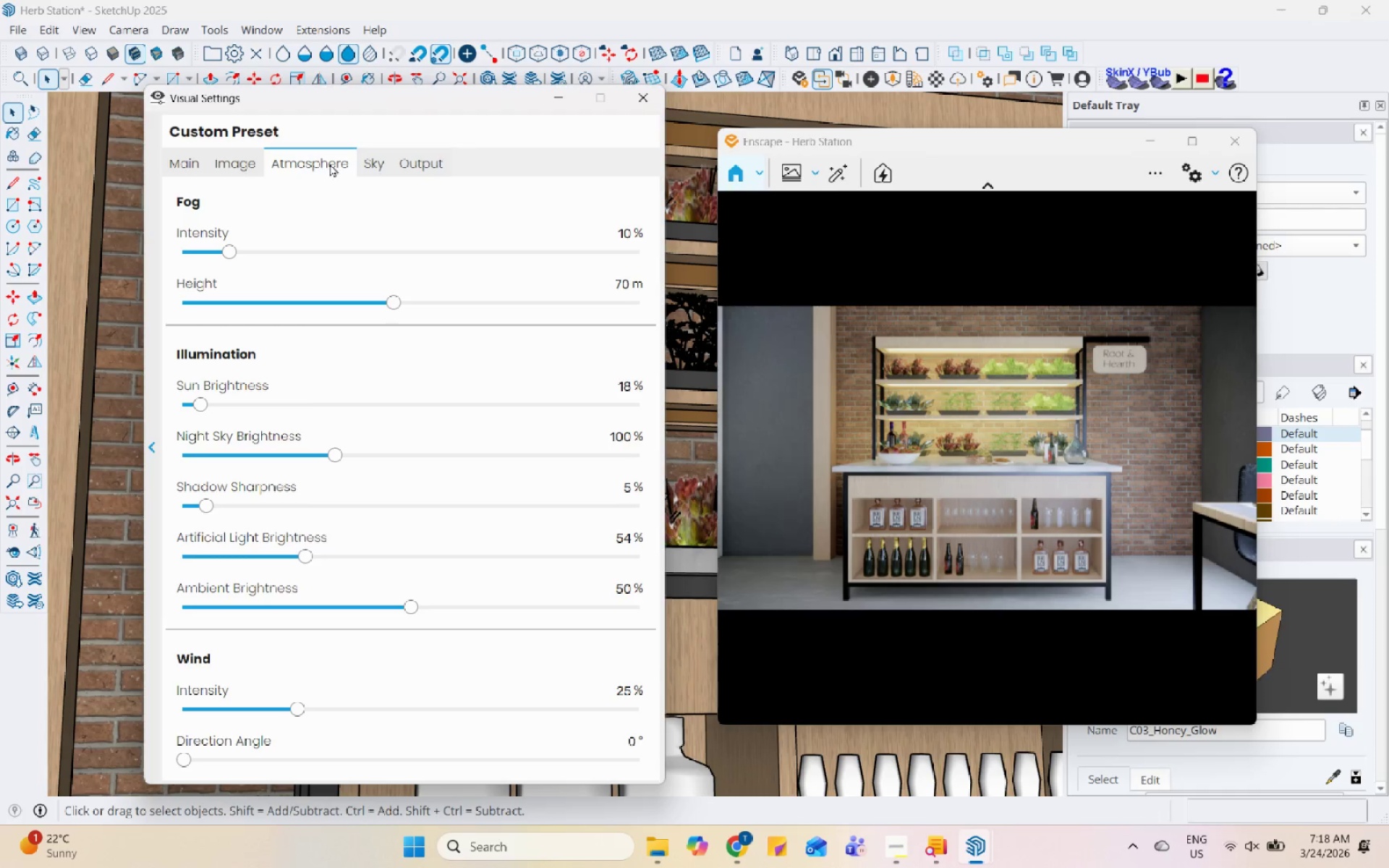 
left_click([363, 158])
 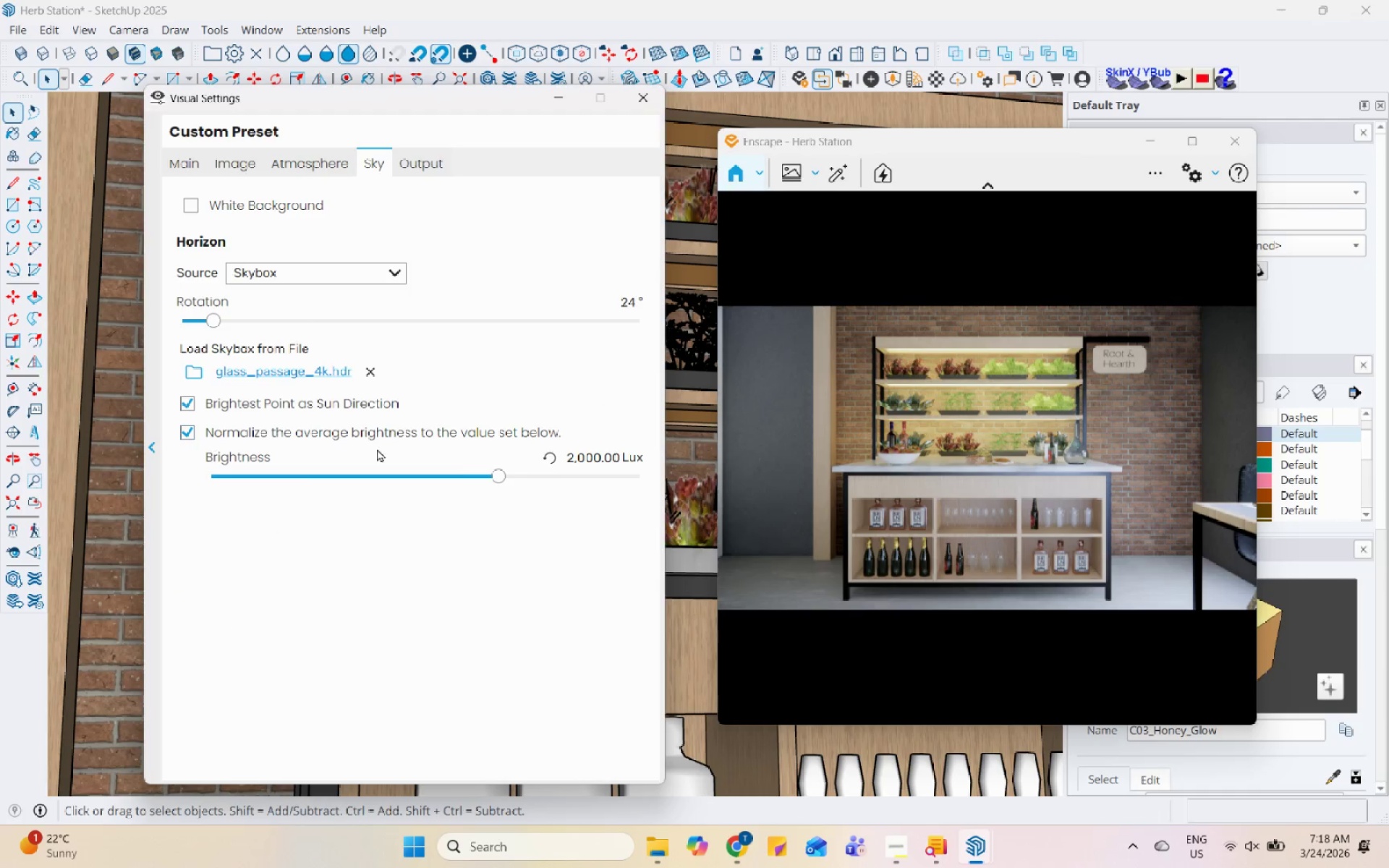 
left_click([474, 473])
 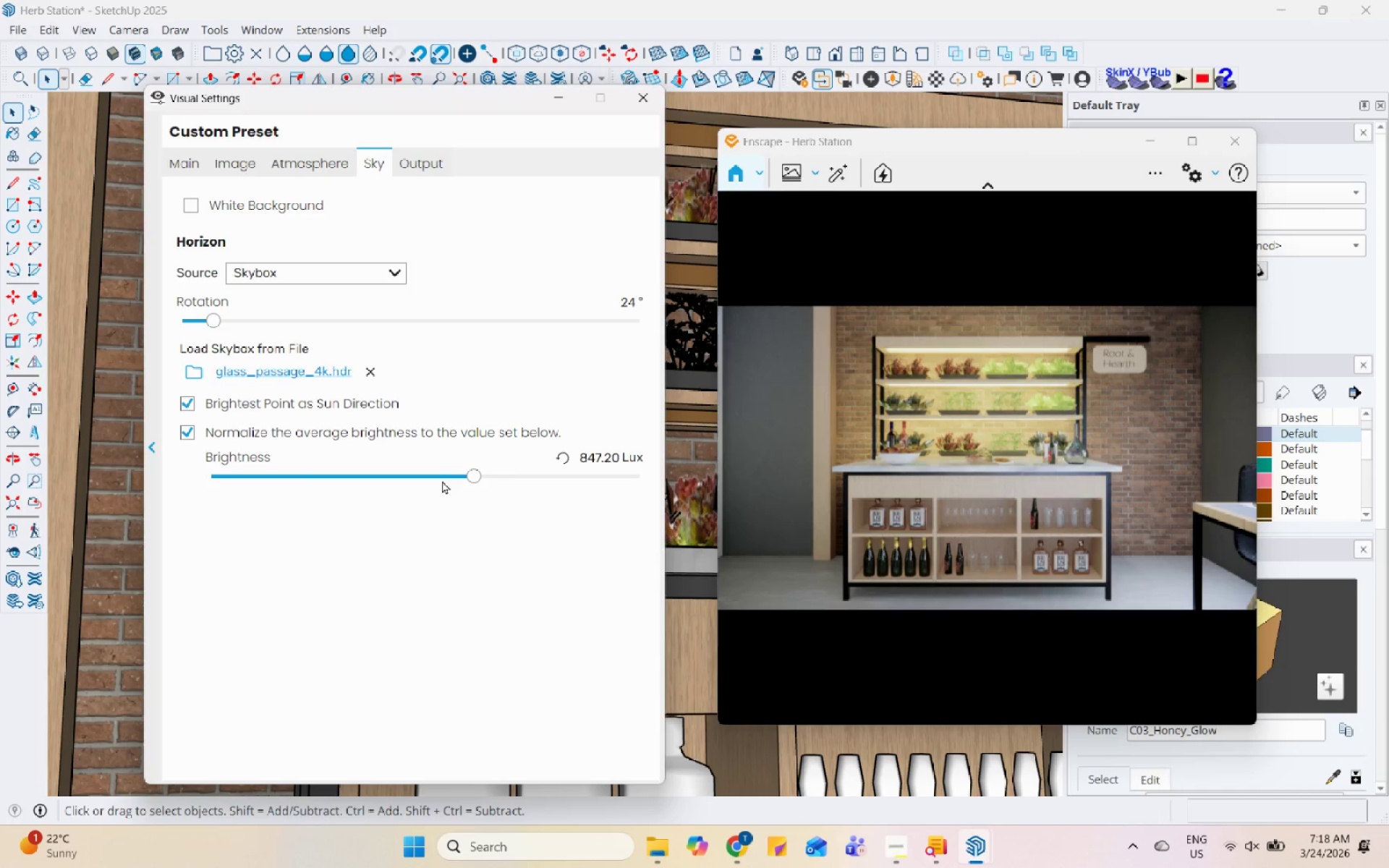 
left_click([439, 480])
 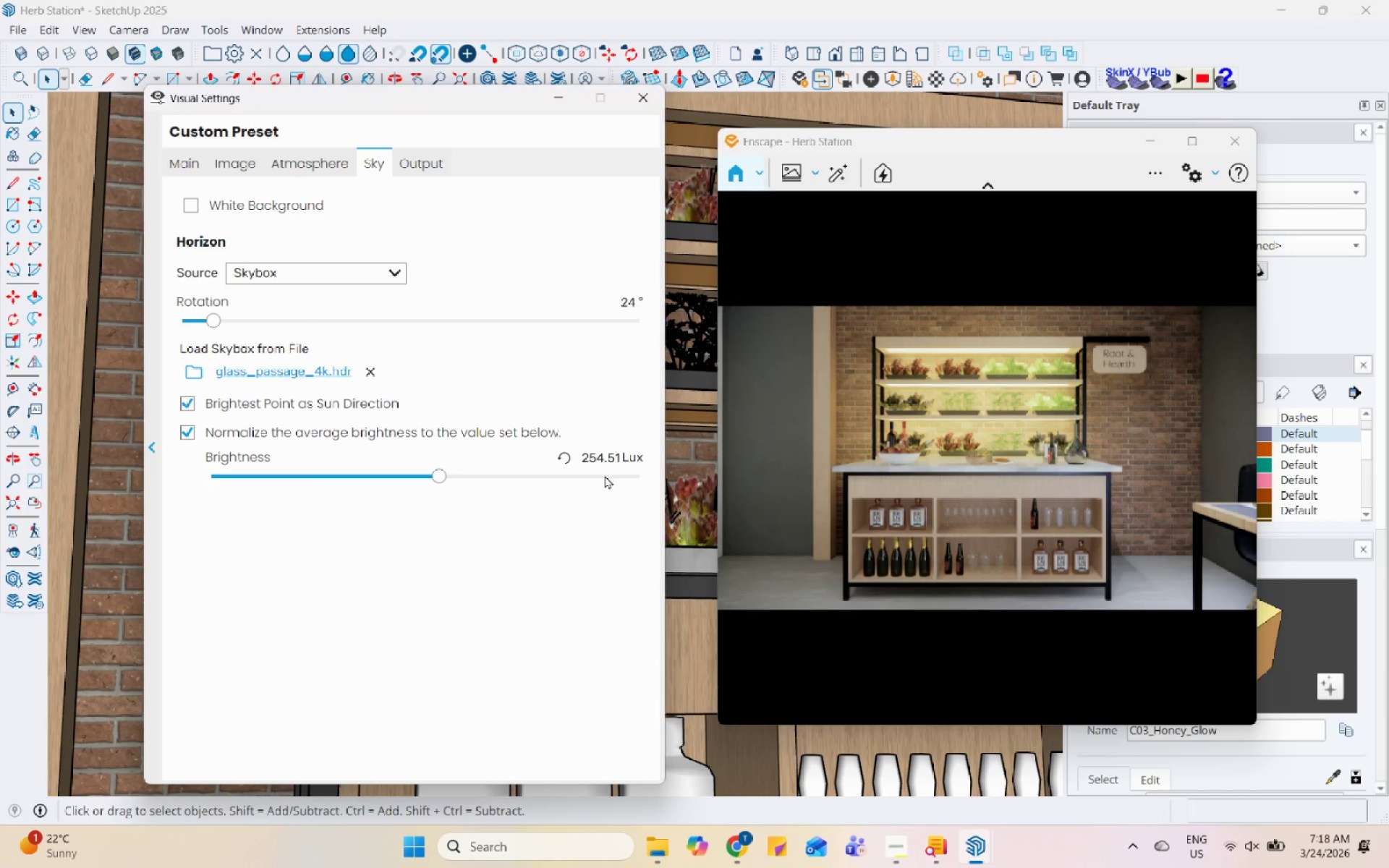 
left_click_drag(start_coordinate=[900, 439], to_coordinate=[992, 461])
 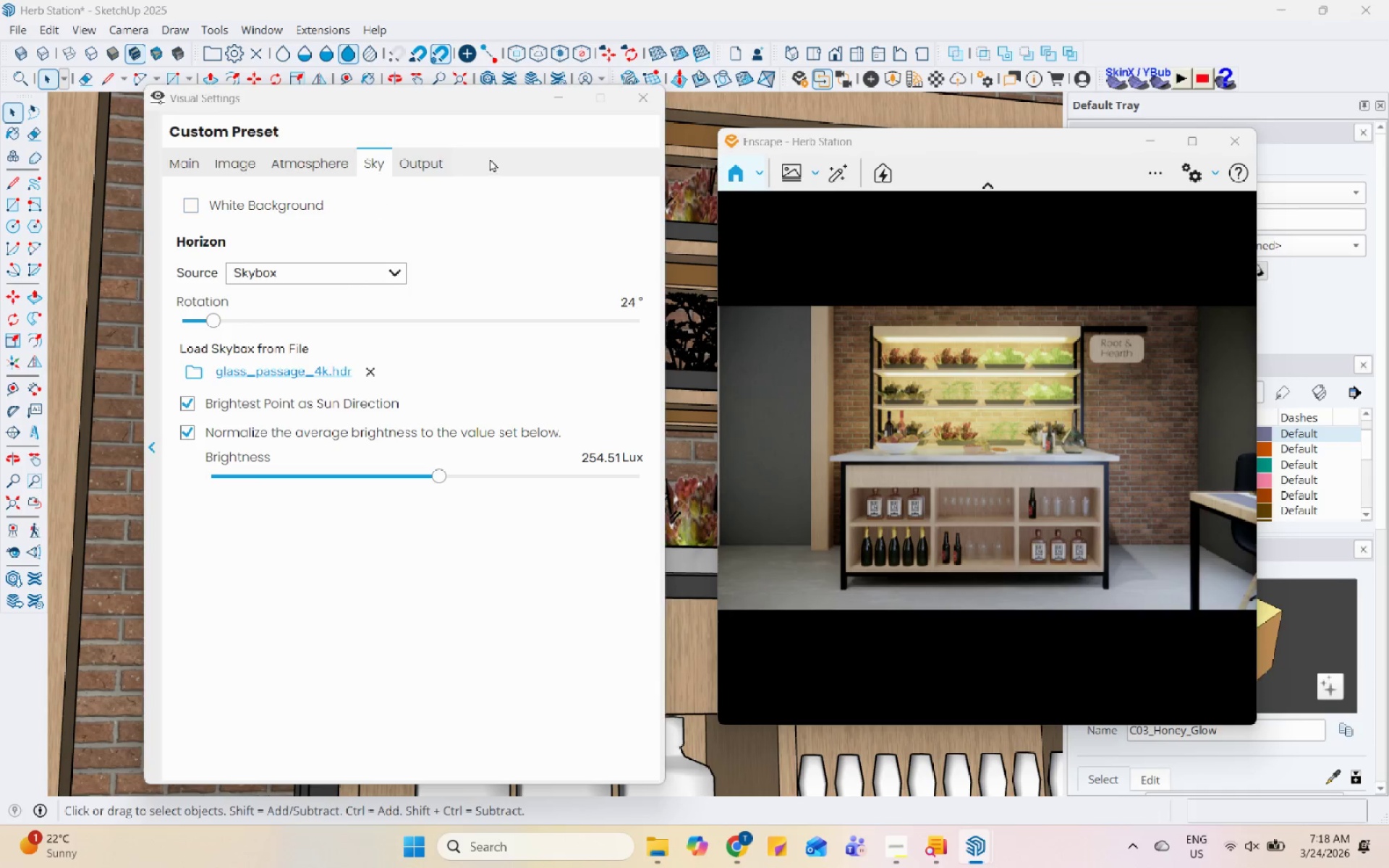 
left_click([558, 101])
 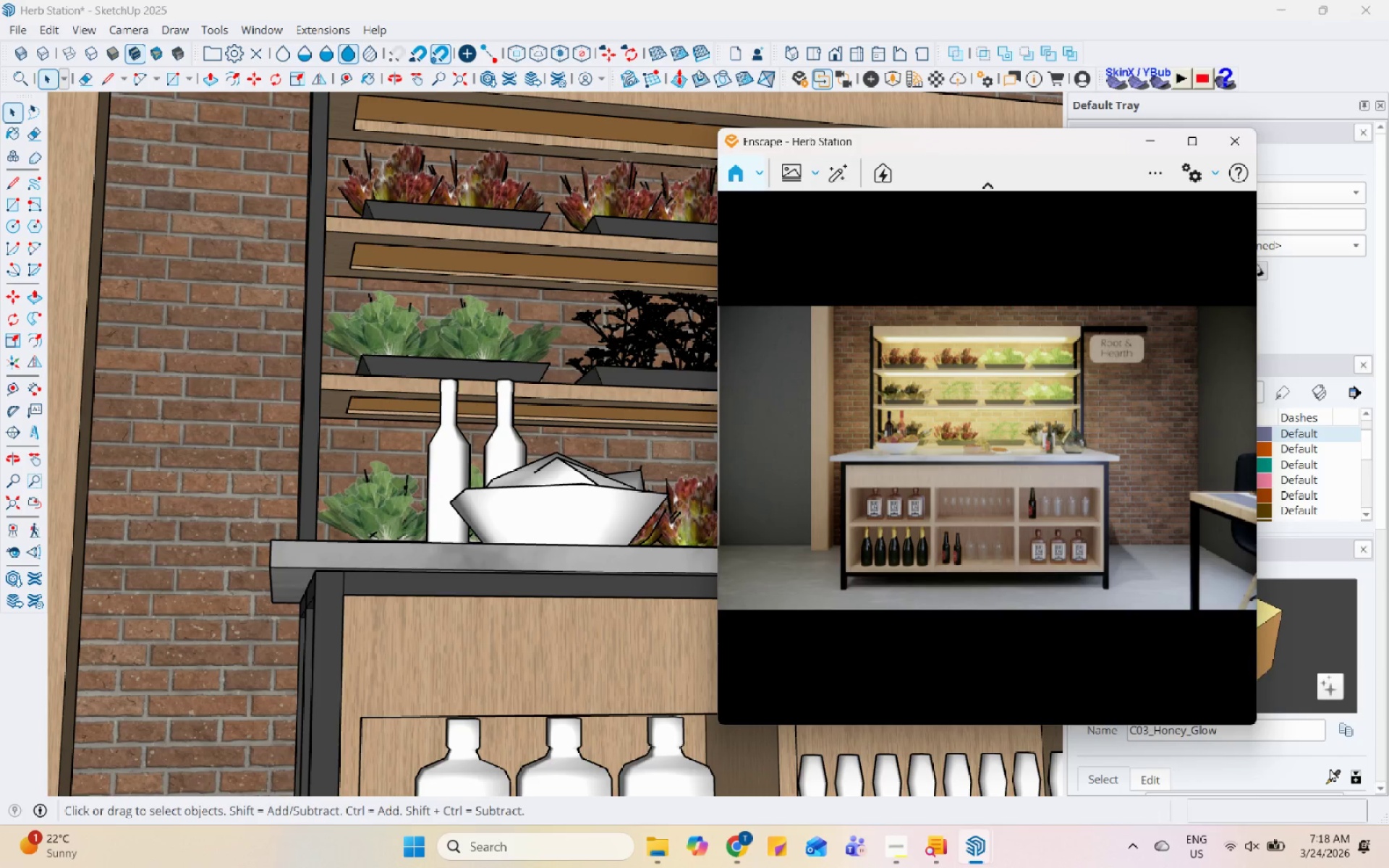 
left_click([1332, 776])
 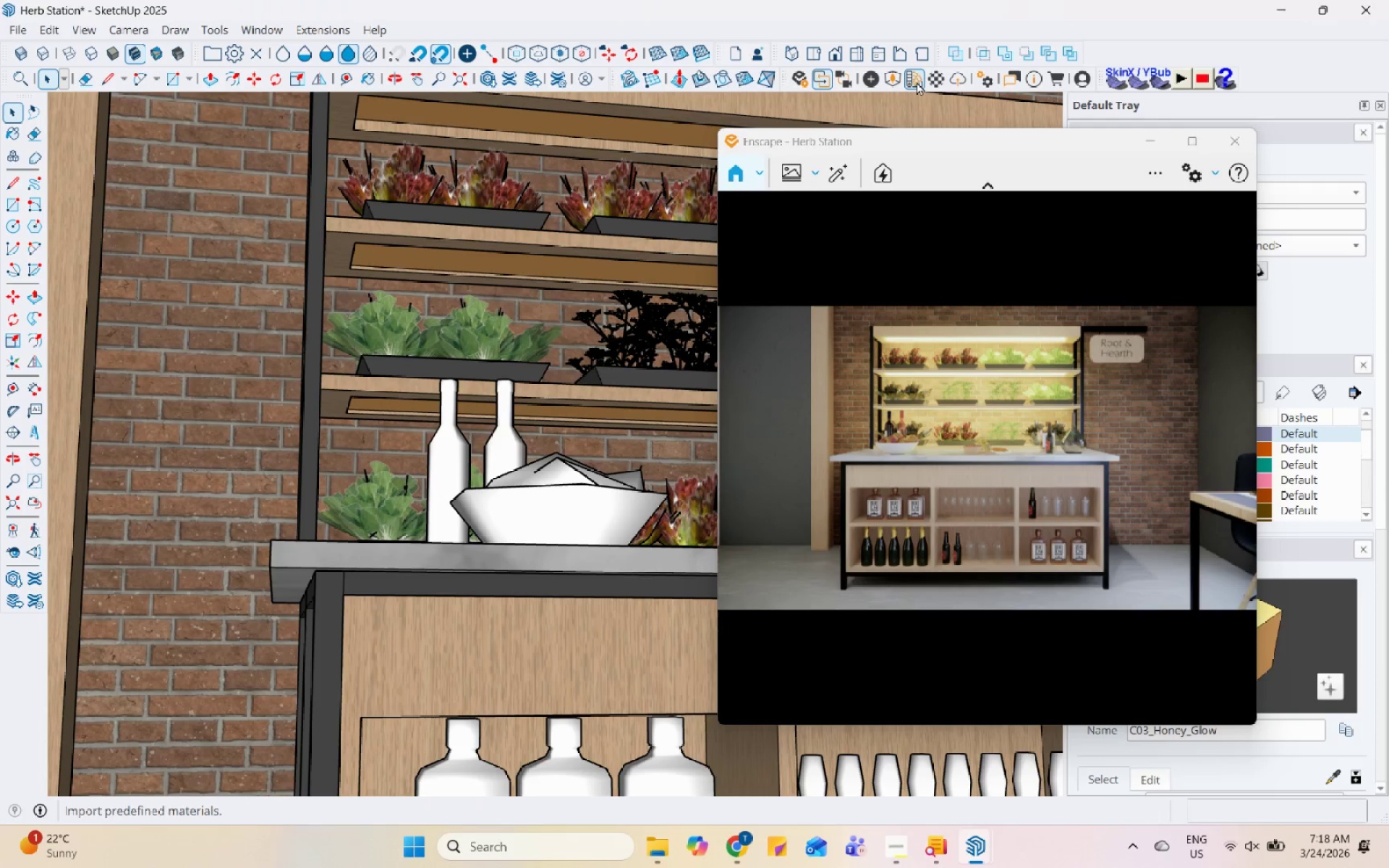 
left_click([936, 81])
 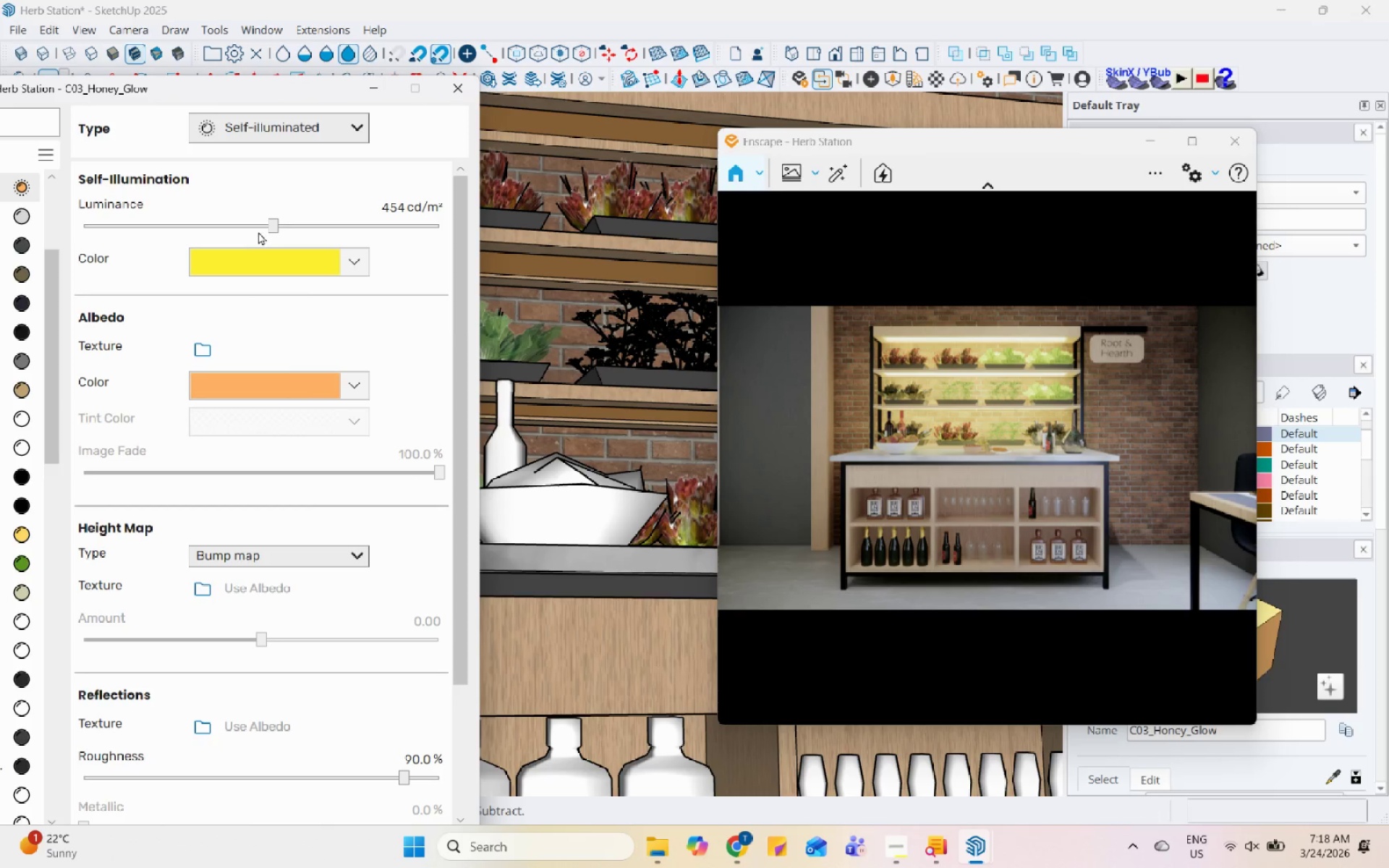 
left_click([255, 226])
 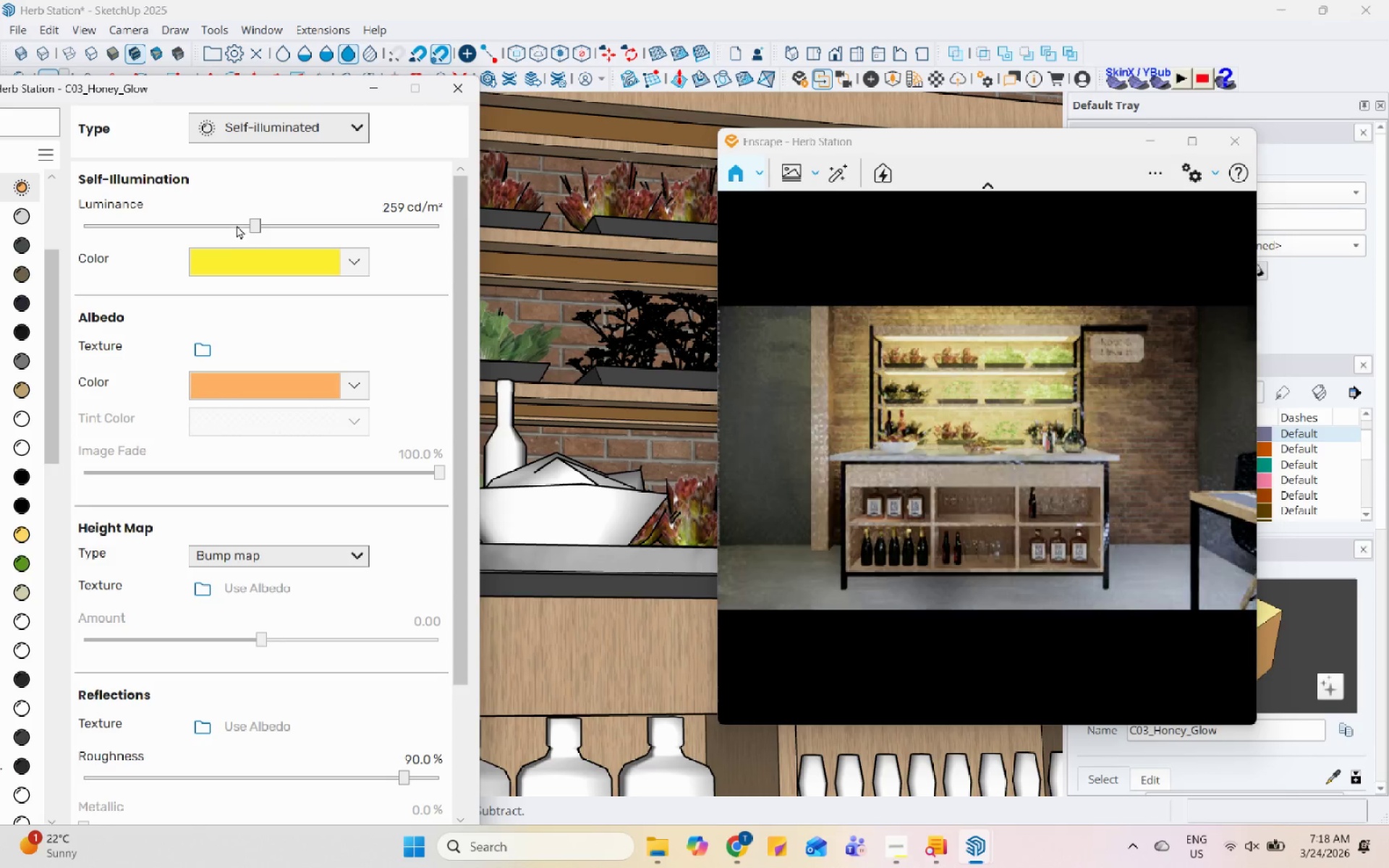 
left_click([235, 225])
 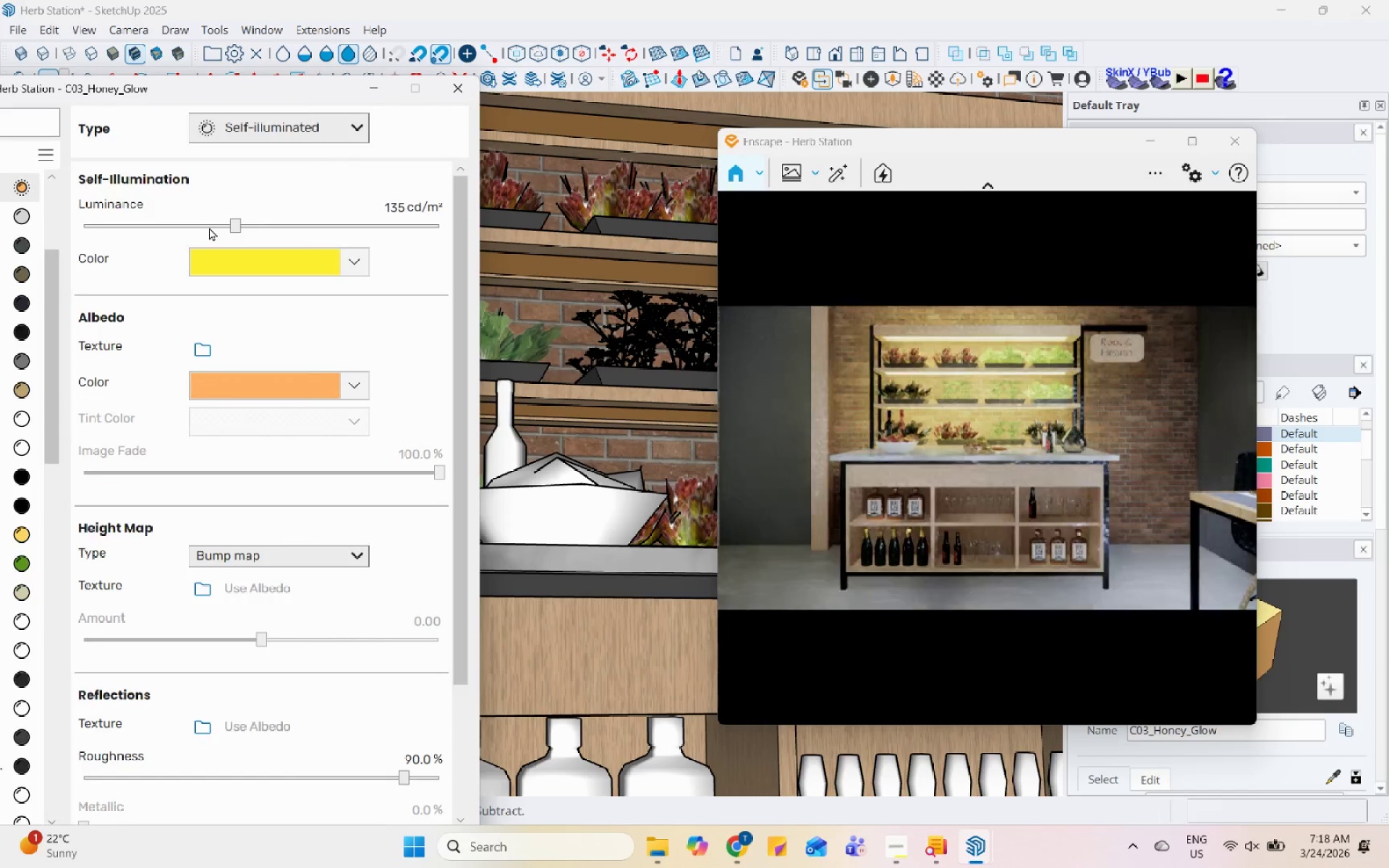 
left_click([209, 227])
 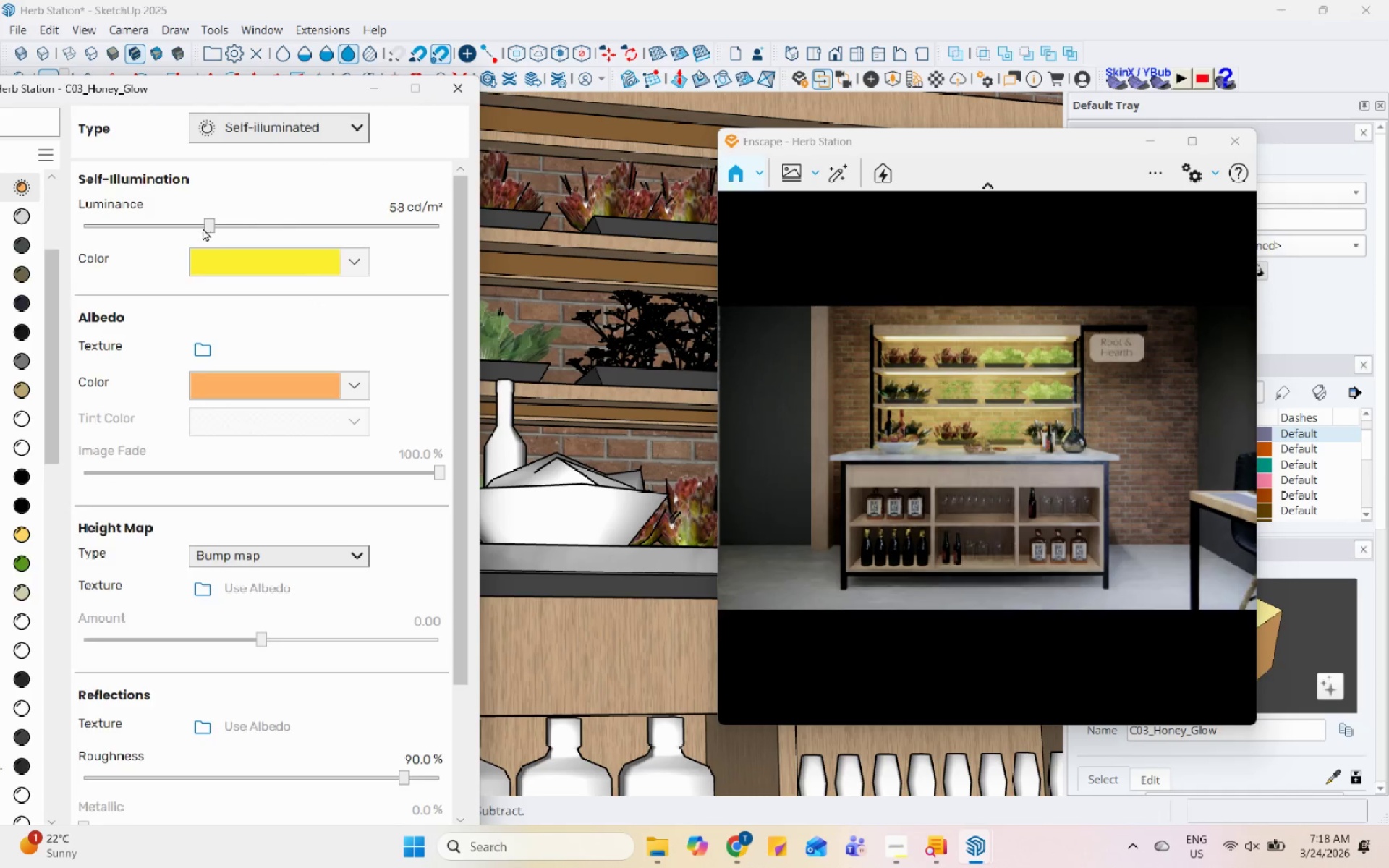 
mouse_move([200, 247])
 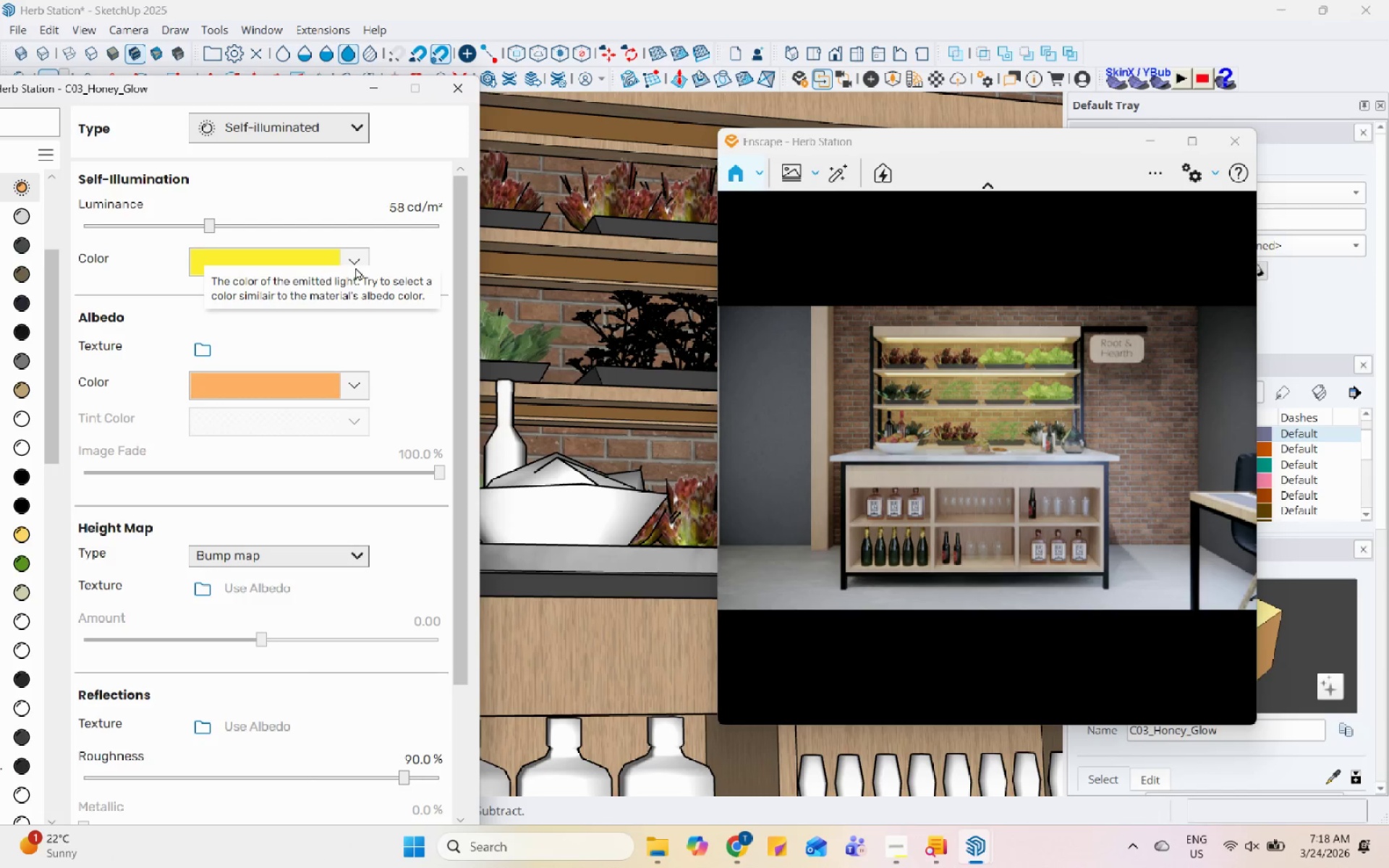 
left_click([357, 258])
 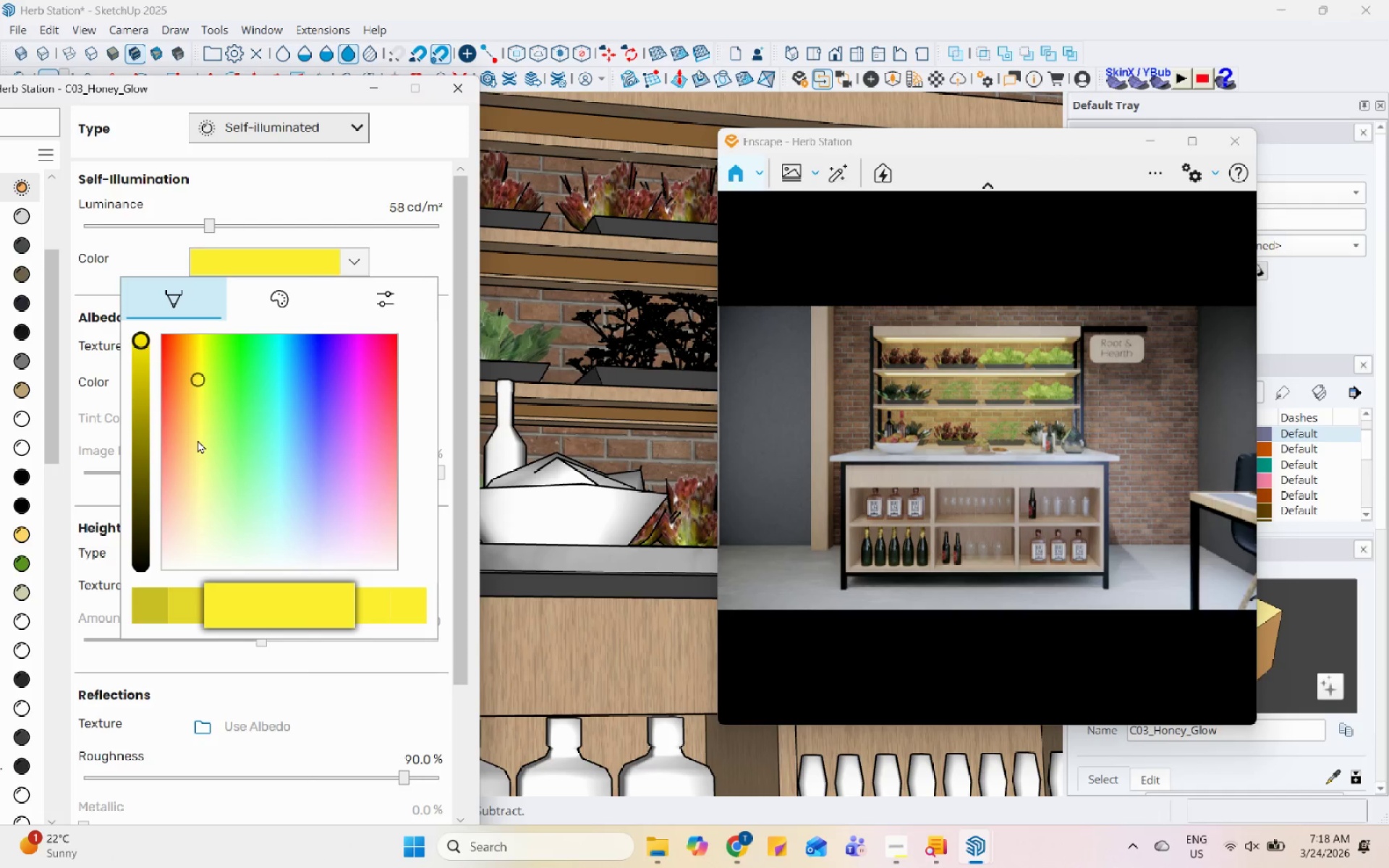 
left_click([197, 440])
 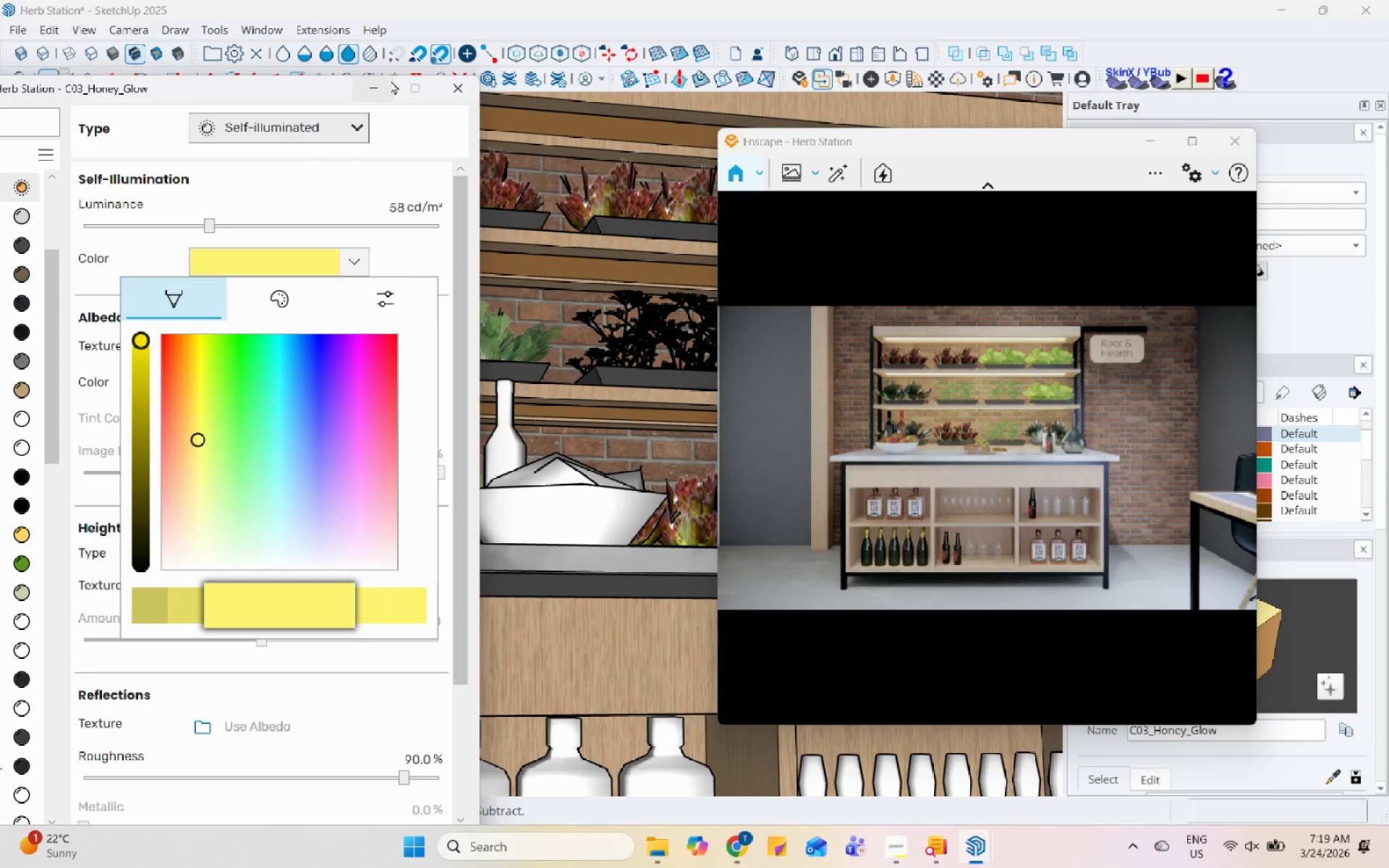 
left_click_drag(start_coordinate=[918, 490], to_coordinate=[986, 461])
 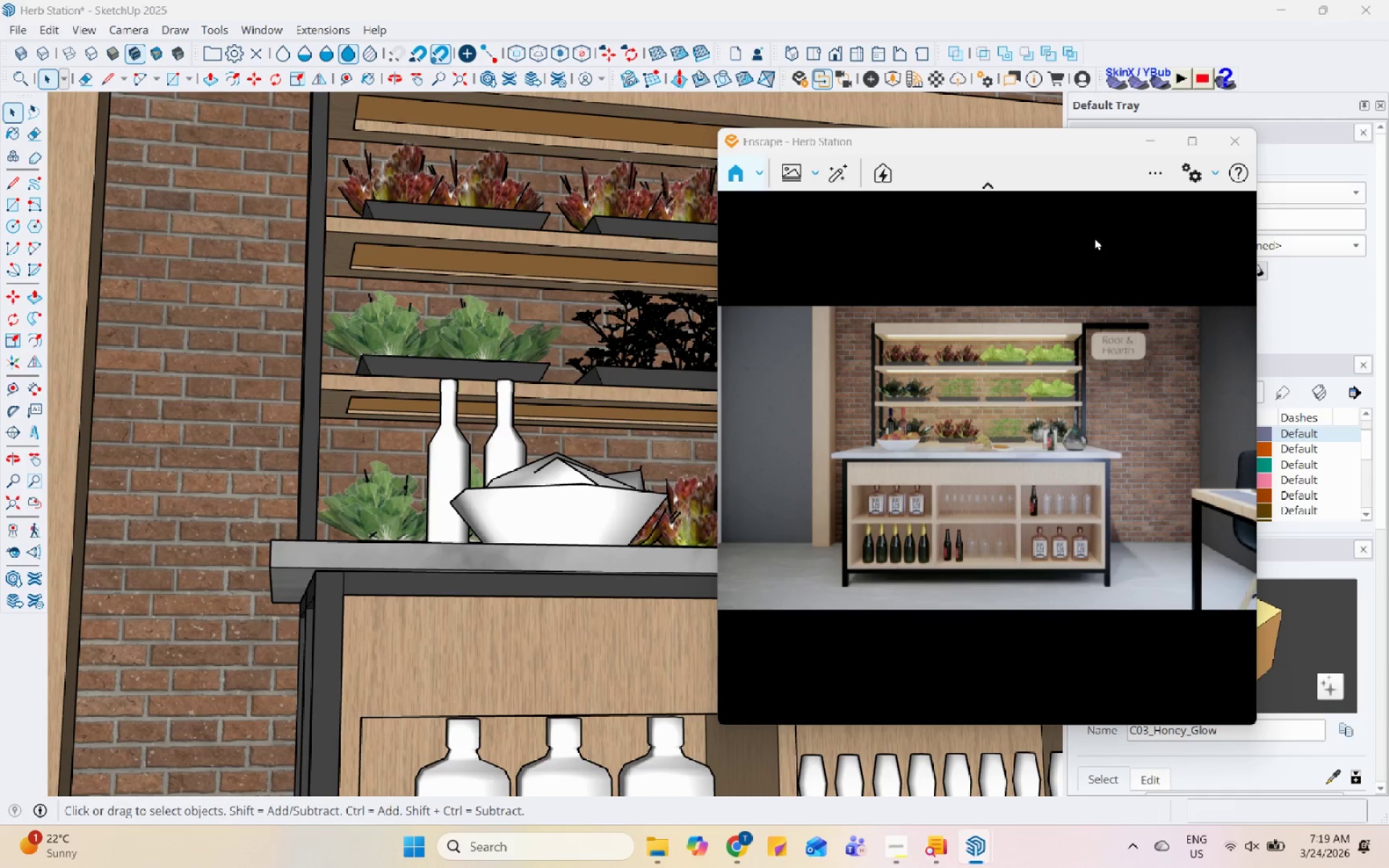 
wait(5.05)
 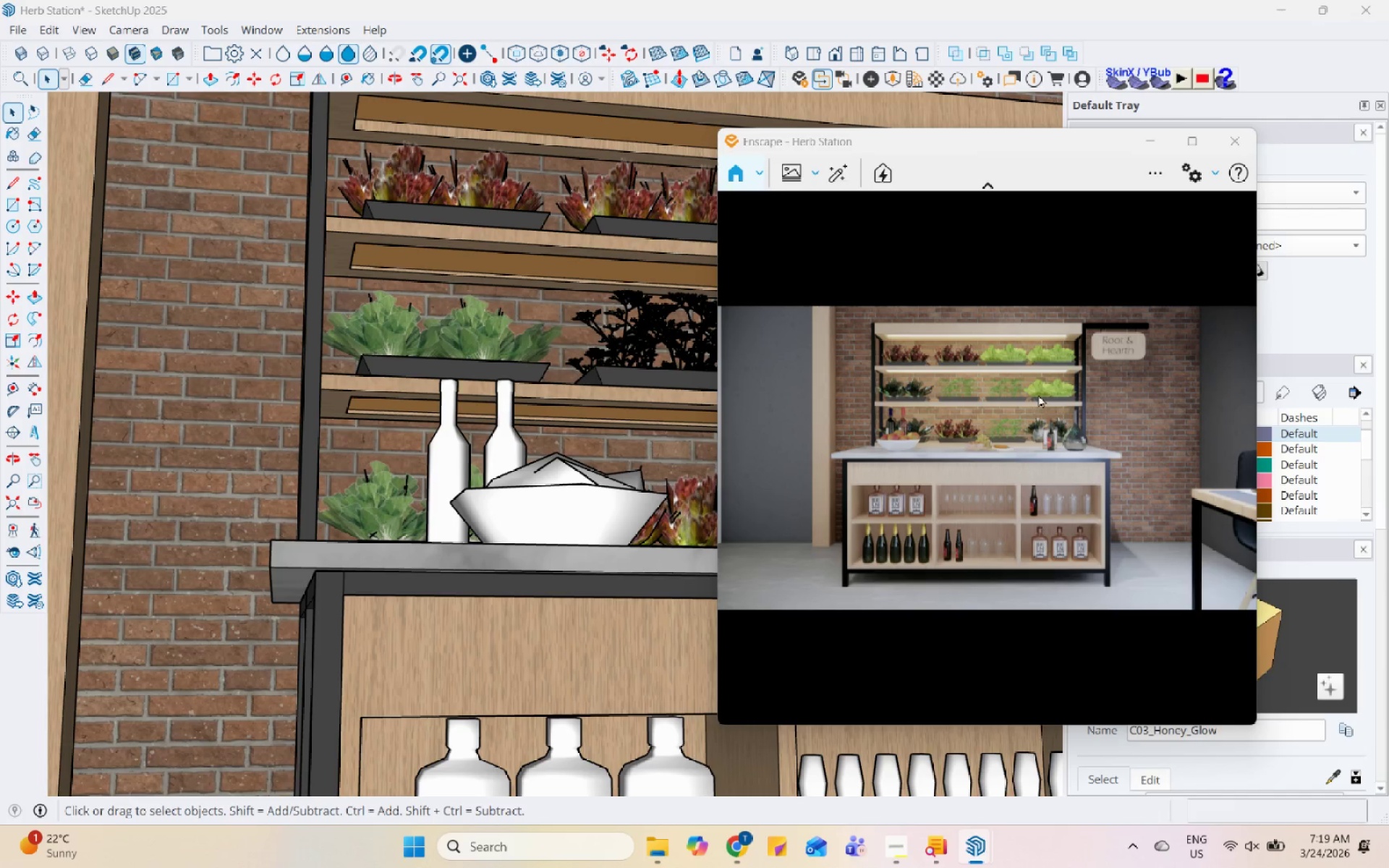 
left_click([1191, 182])
 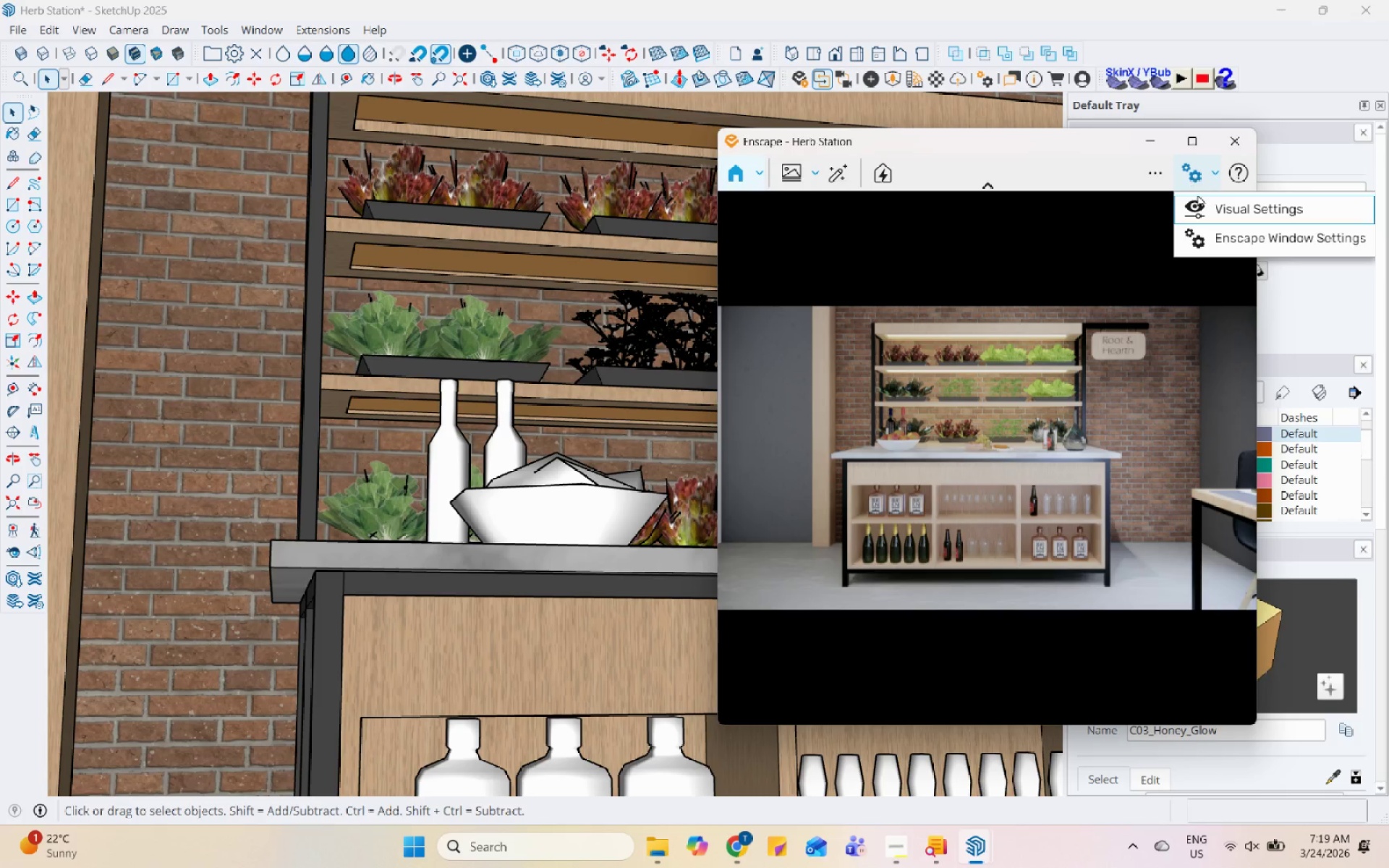 
left_click([1202, 198])
 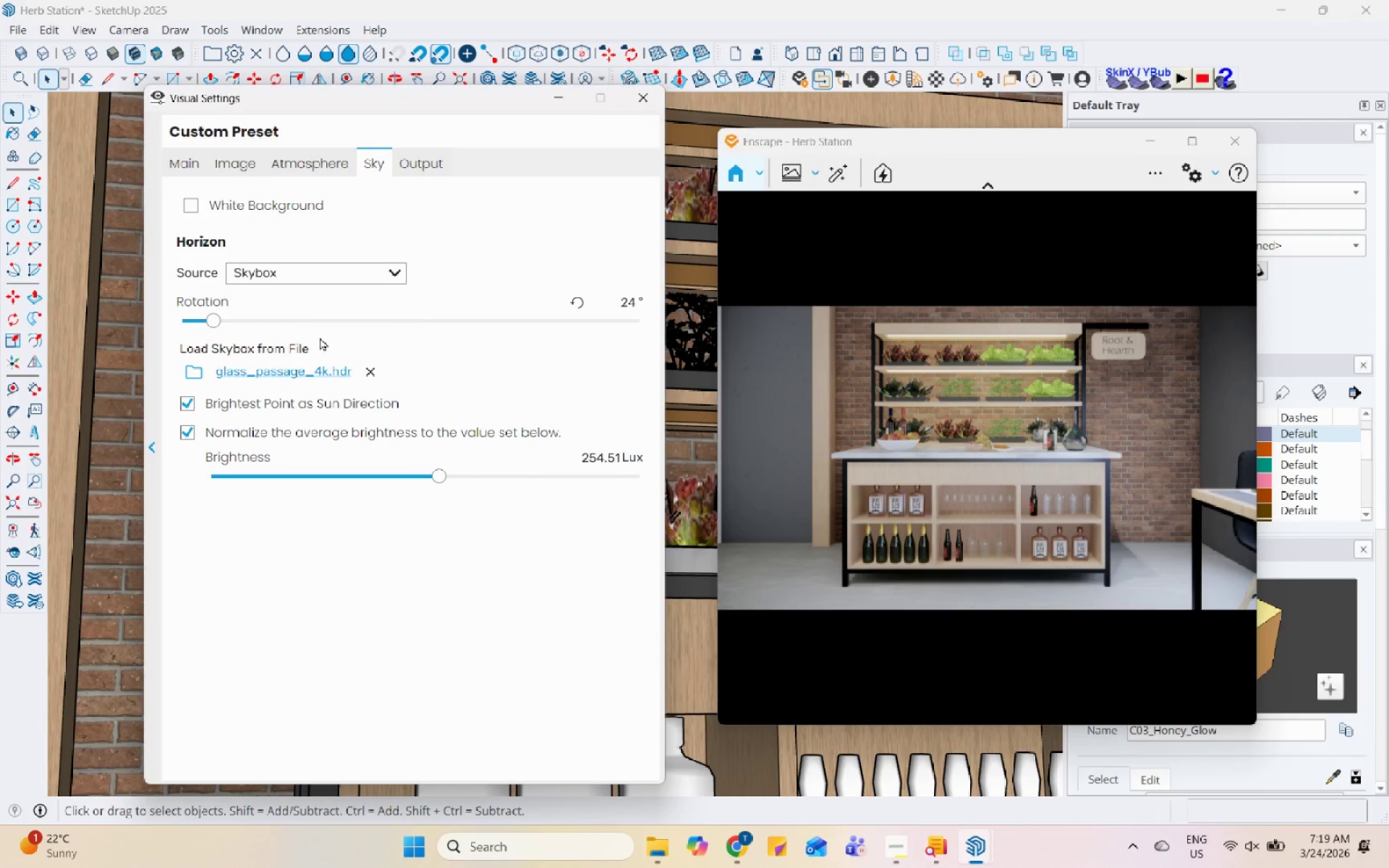 
mouse_move([228, 314])
 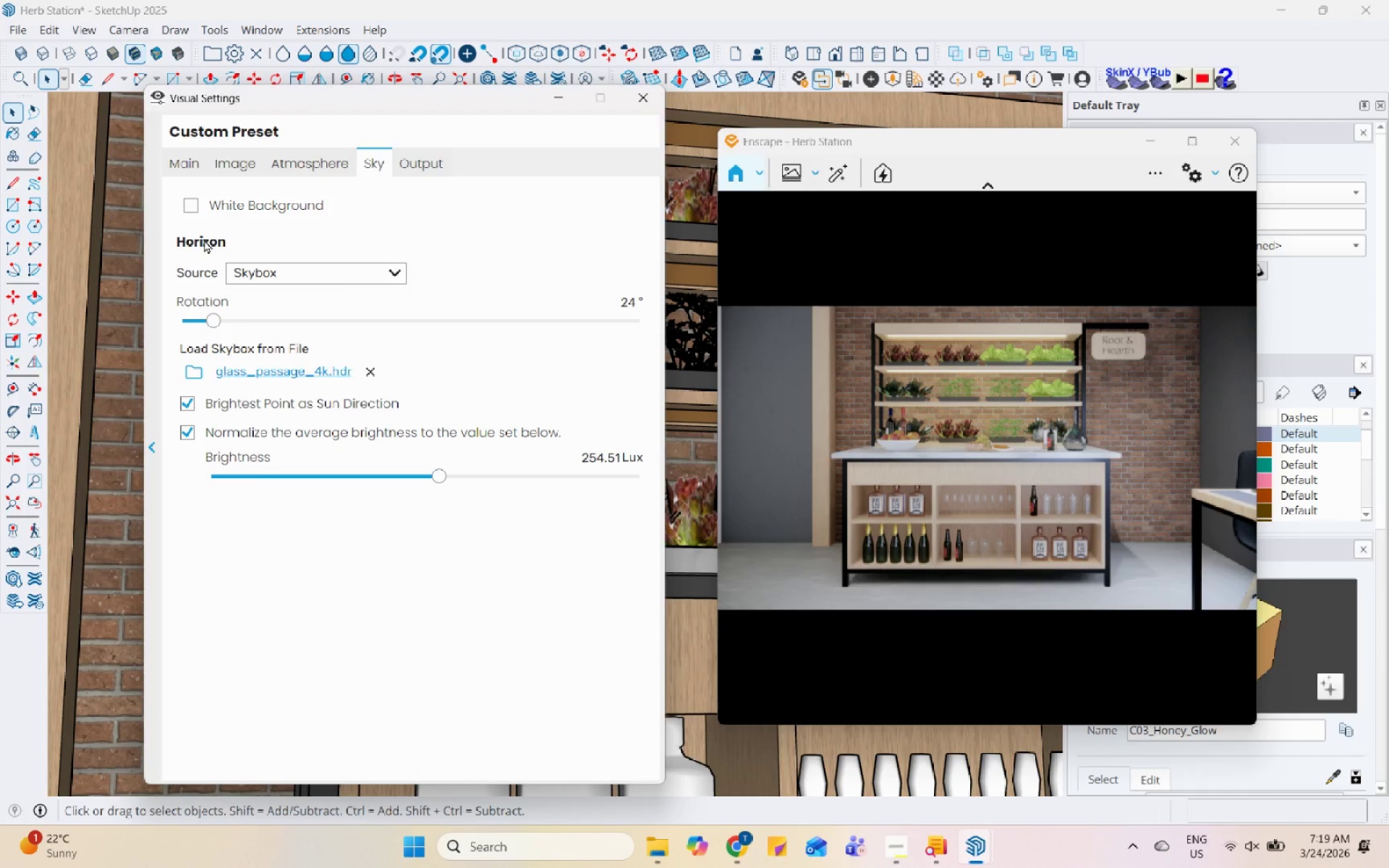 
left_click([174, 171])
 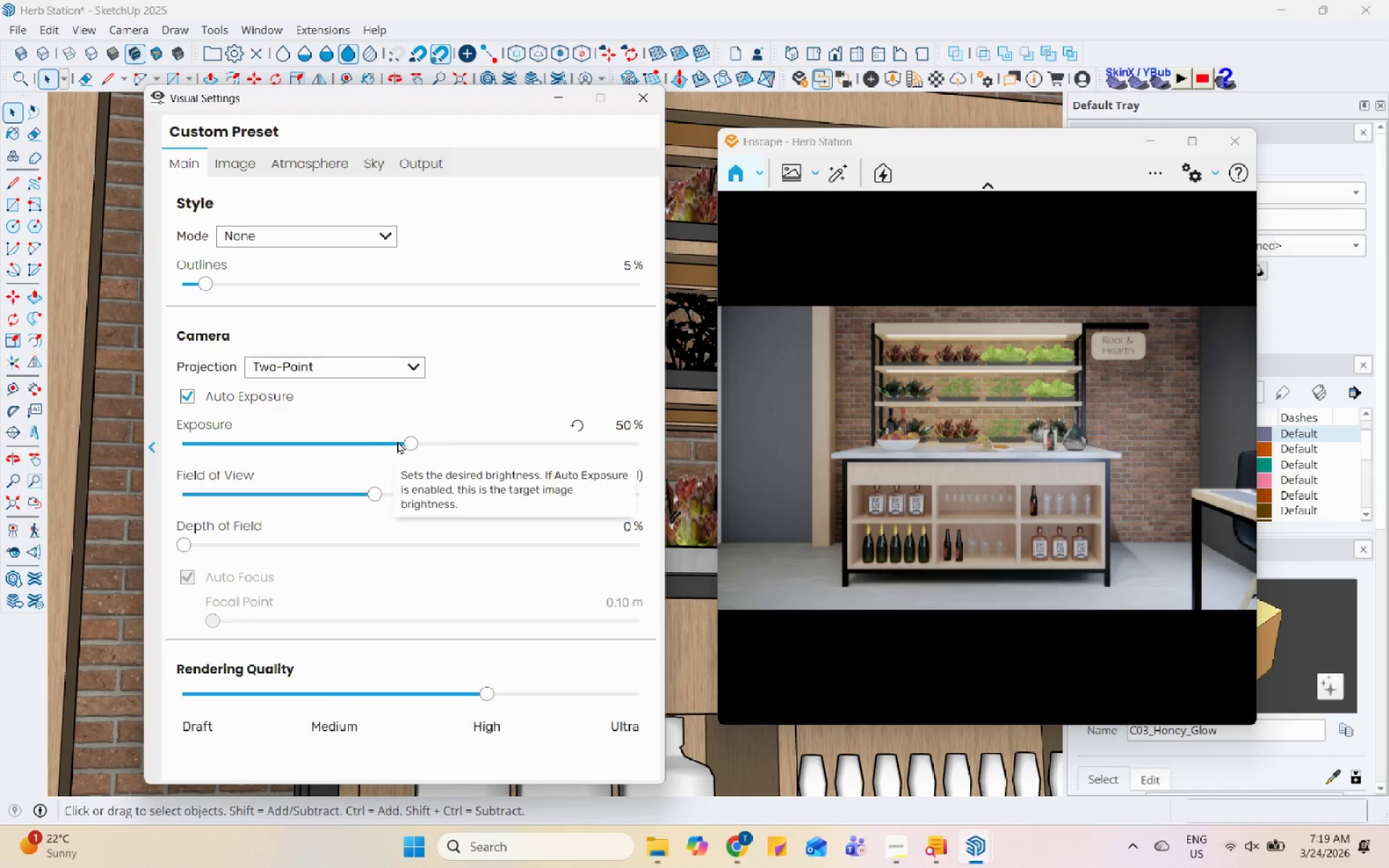 
left_click_drag(start_coordinate=[477, 101], to_coordinate=[981, 292])
 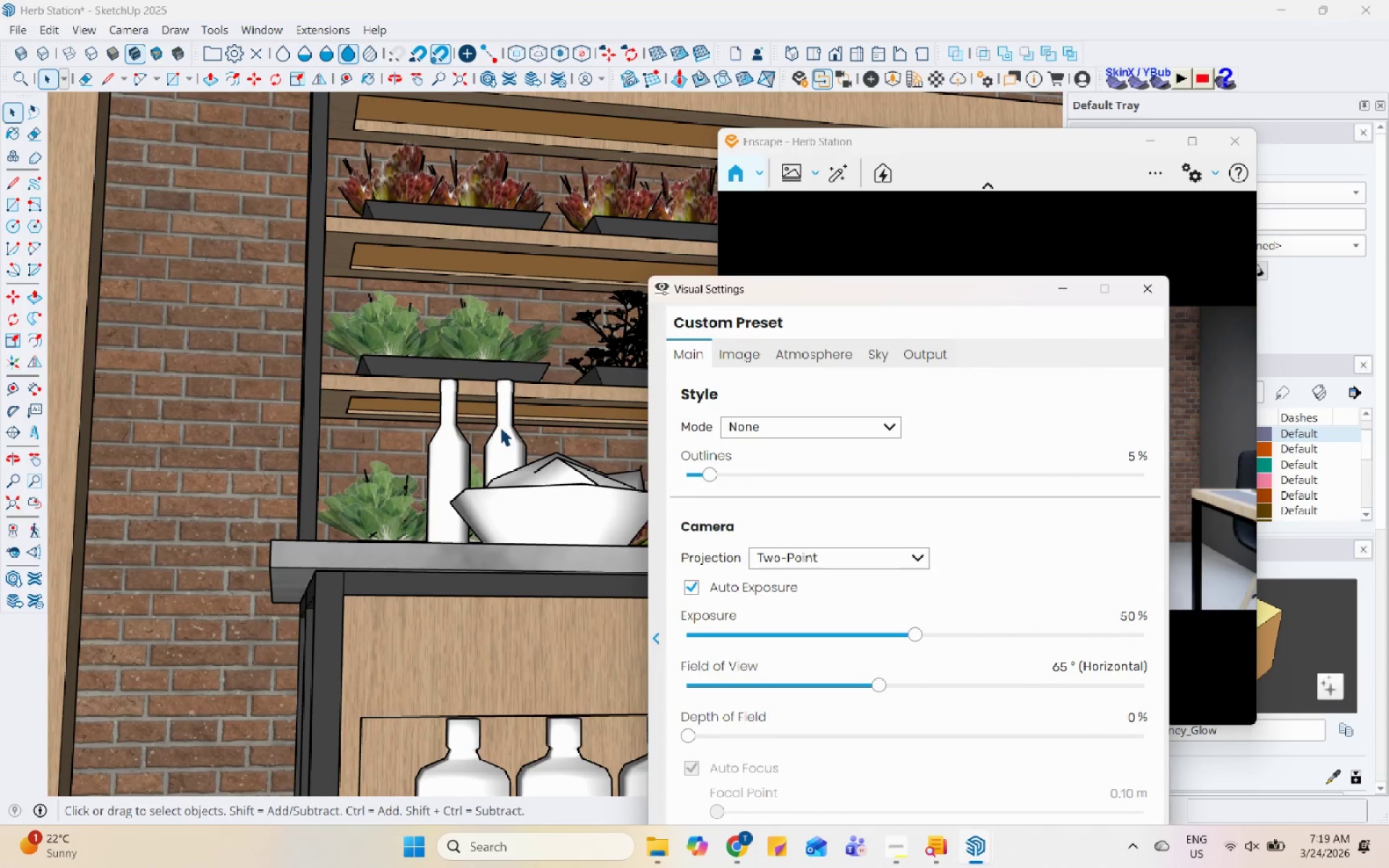 
scroll: coordinate [475, 426], scroll_direction: down, amount: 2.0
 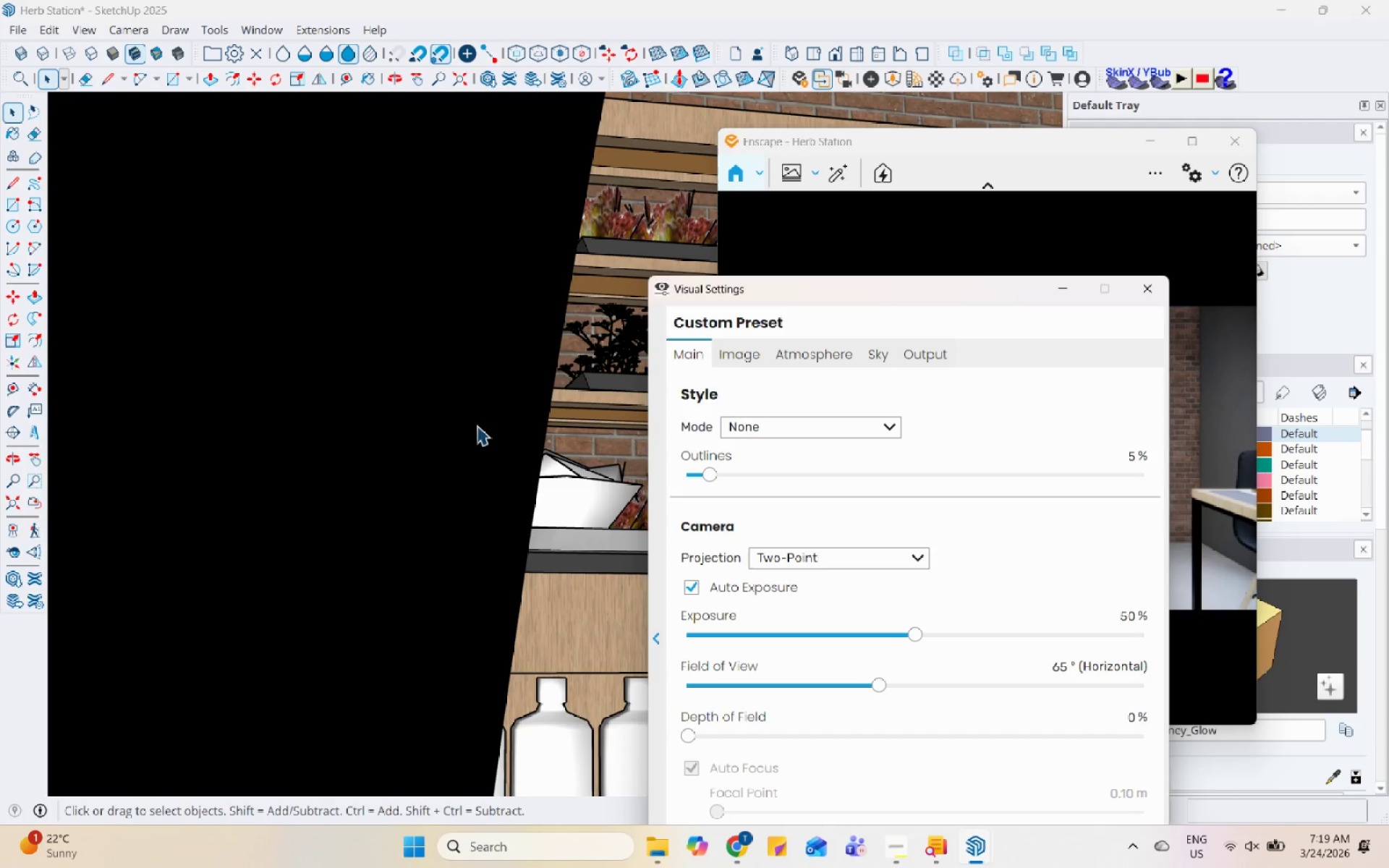 
scroll: coordinate [708, 202], scroll_direction: up, amount: 2.0
 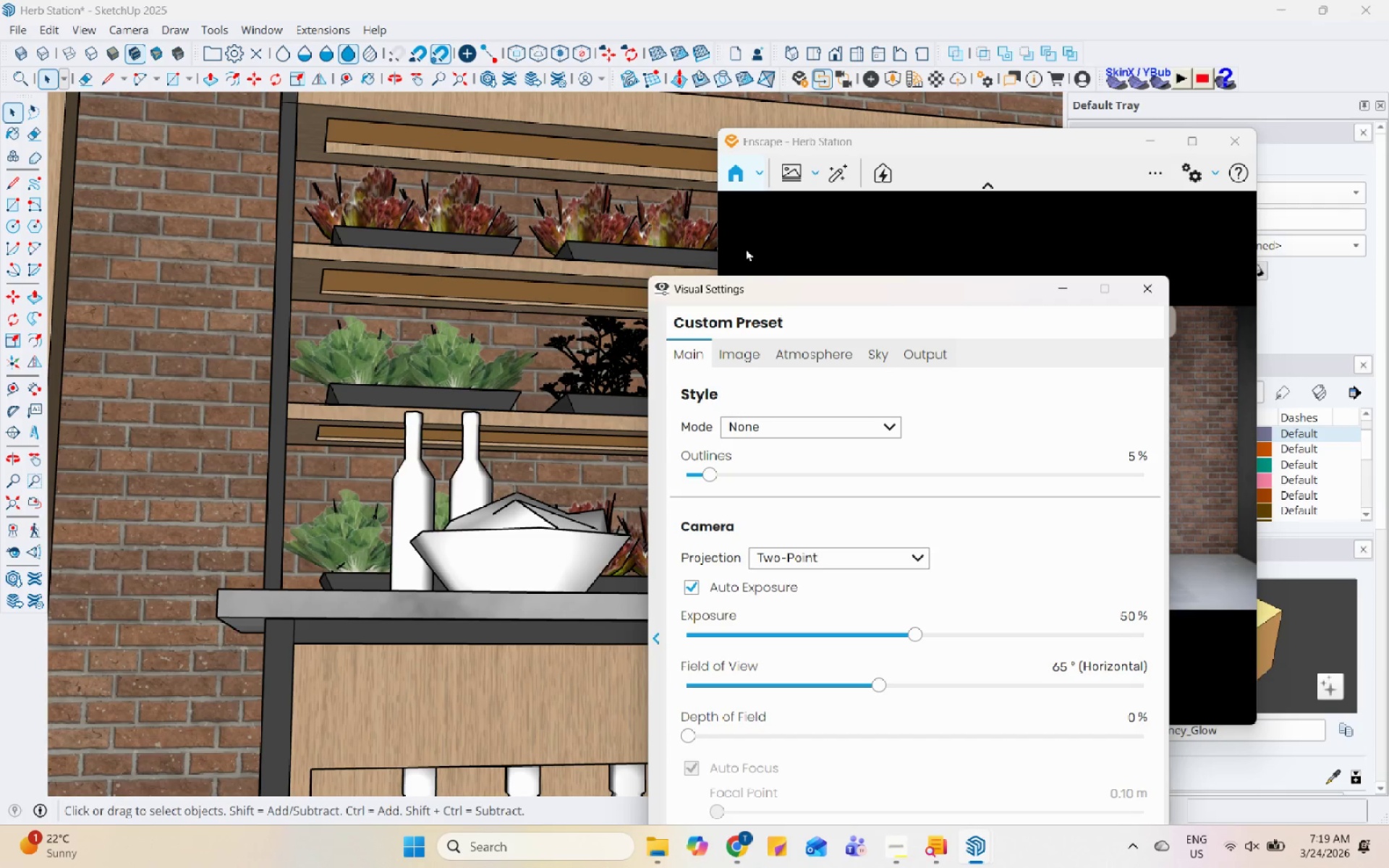 
left_click_drag(start_coordinate=[823, 289], to_coordinate=[407, 279])
 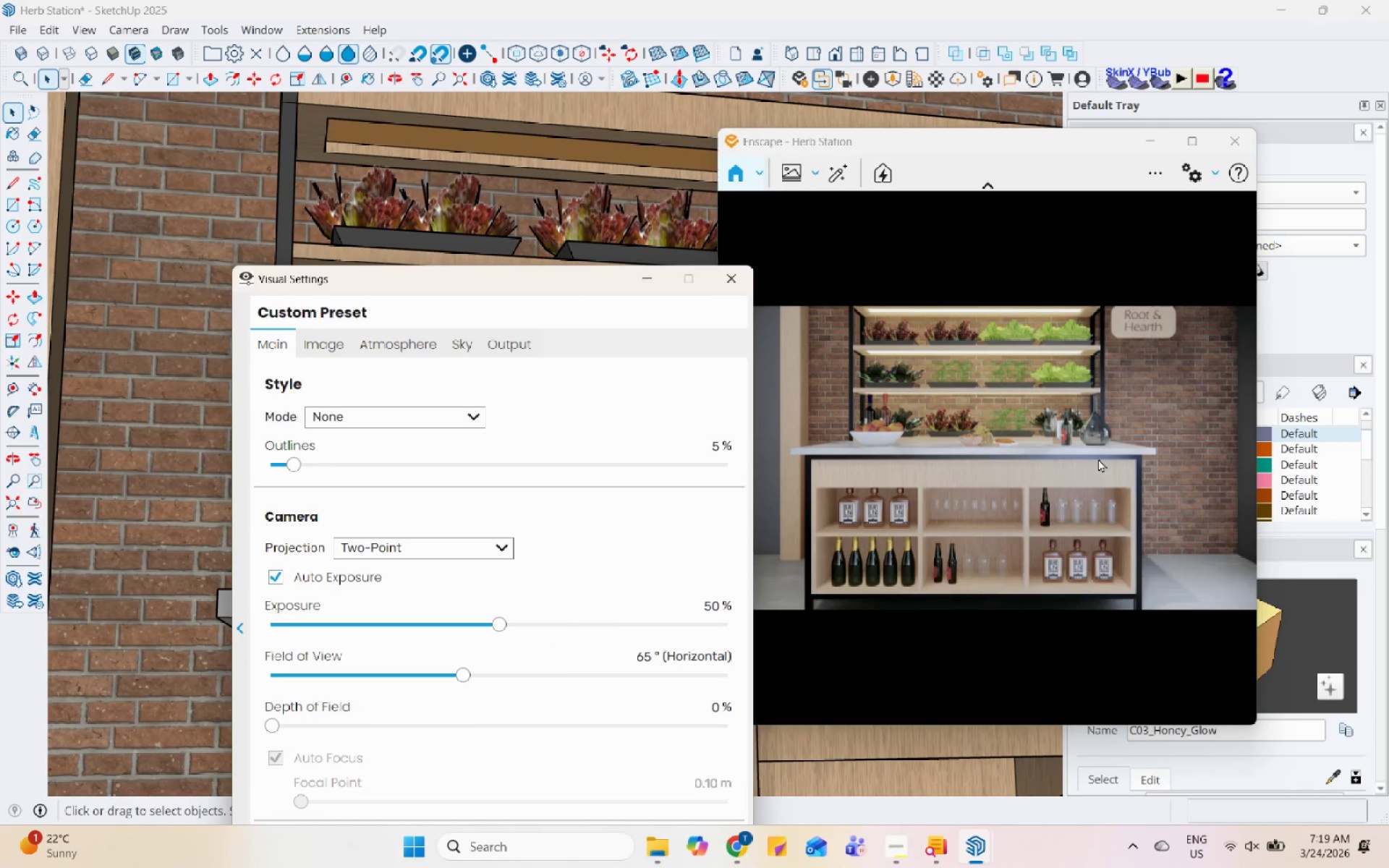 
scroll: coordinate [1098, 459], scroll_direction: down, amount: 1.0
 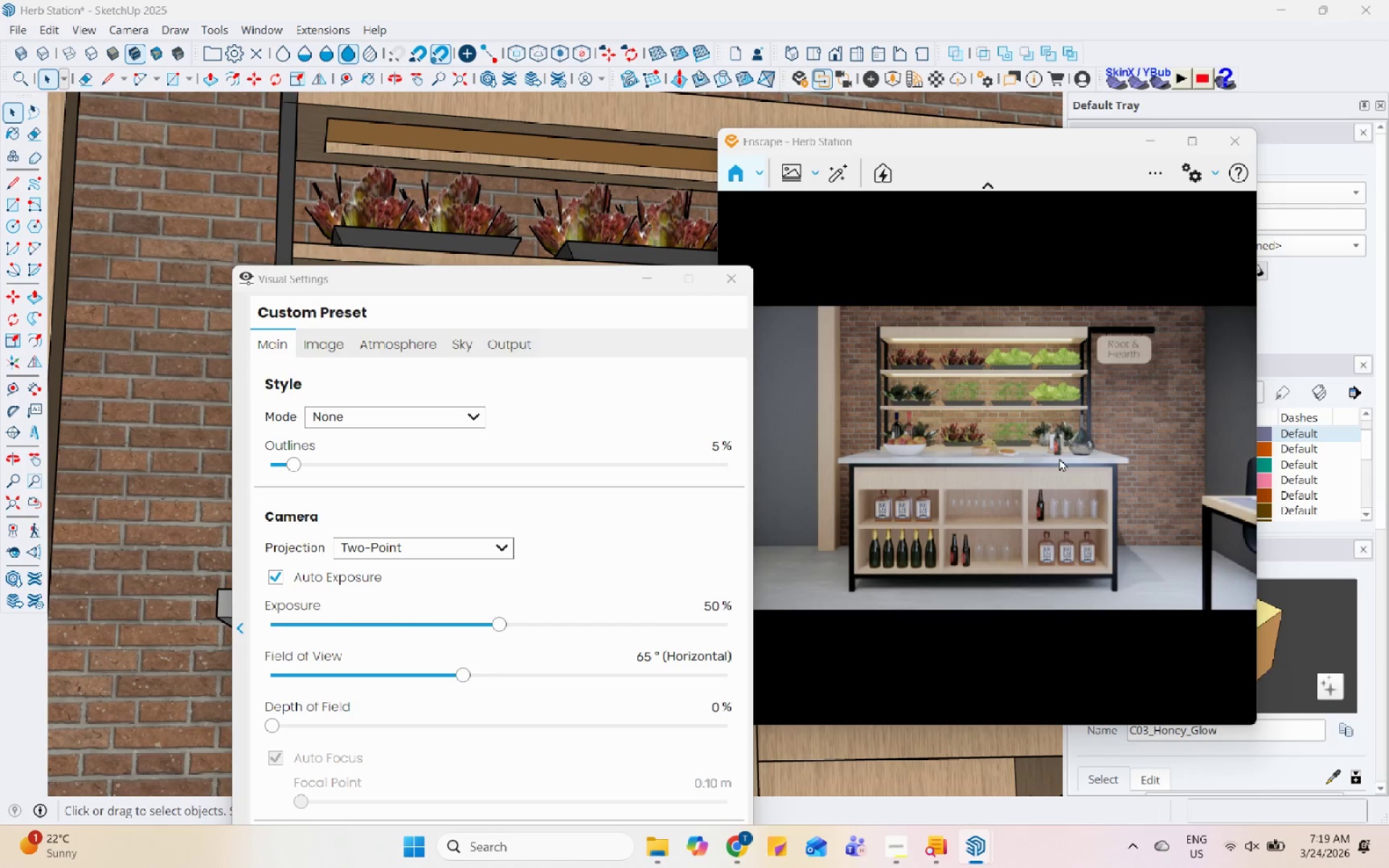 
left_click_drag(start_coordinate=[500, 274], to_coordinate=[995, 344])
 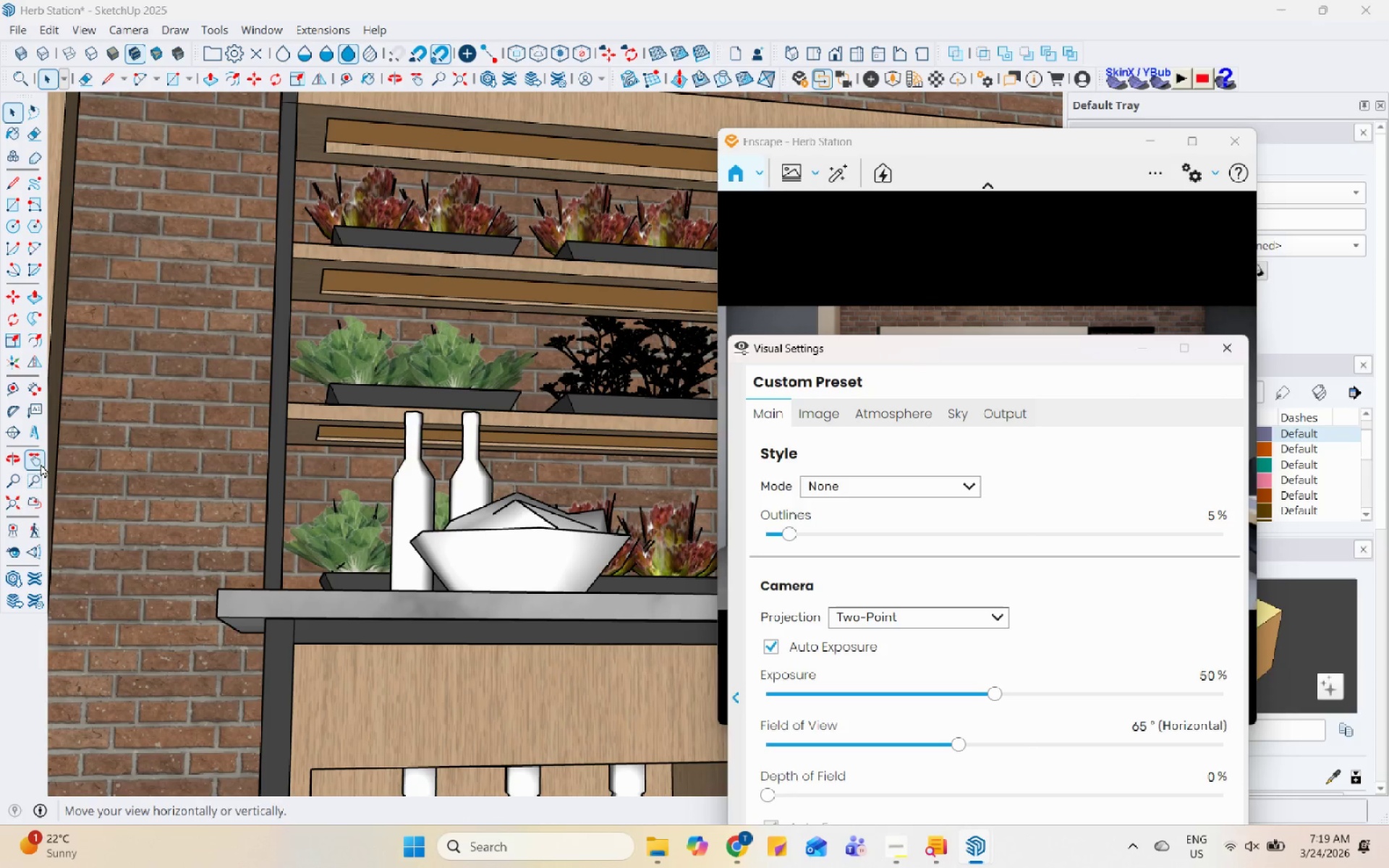 
left_click_drag(start_coordinate=[496, 200], to_coordinate=[306, 713])
 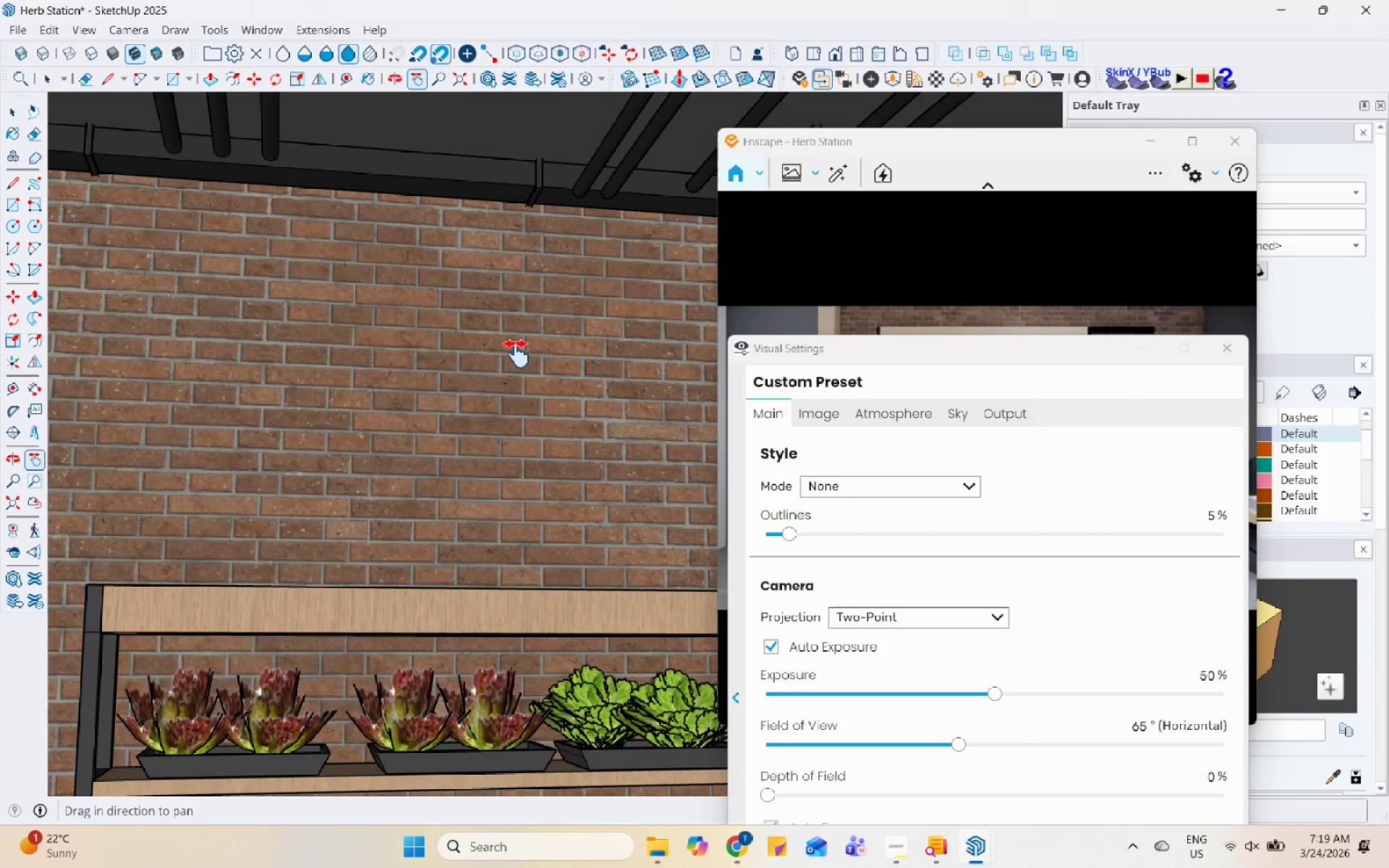 
left_click_drag(start_coordinate=[515, 357], to_coordinate=[250, 466])
 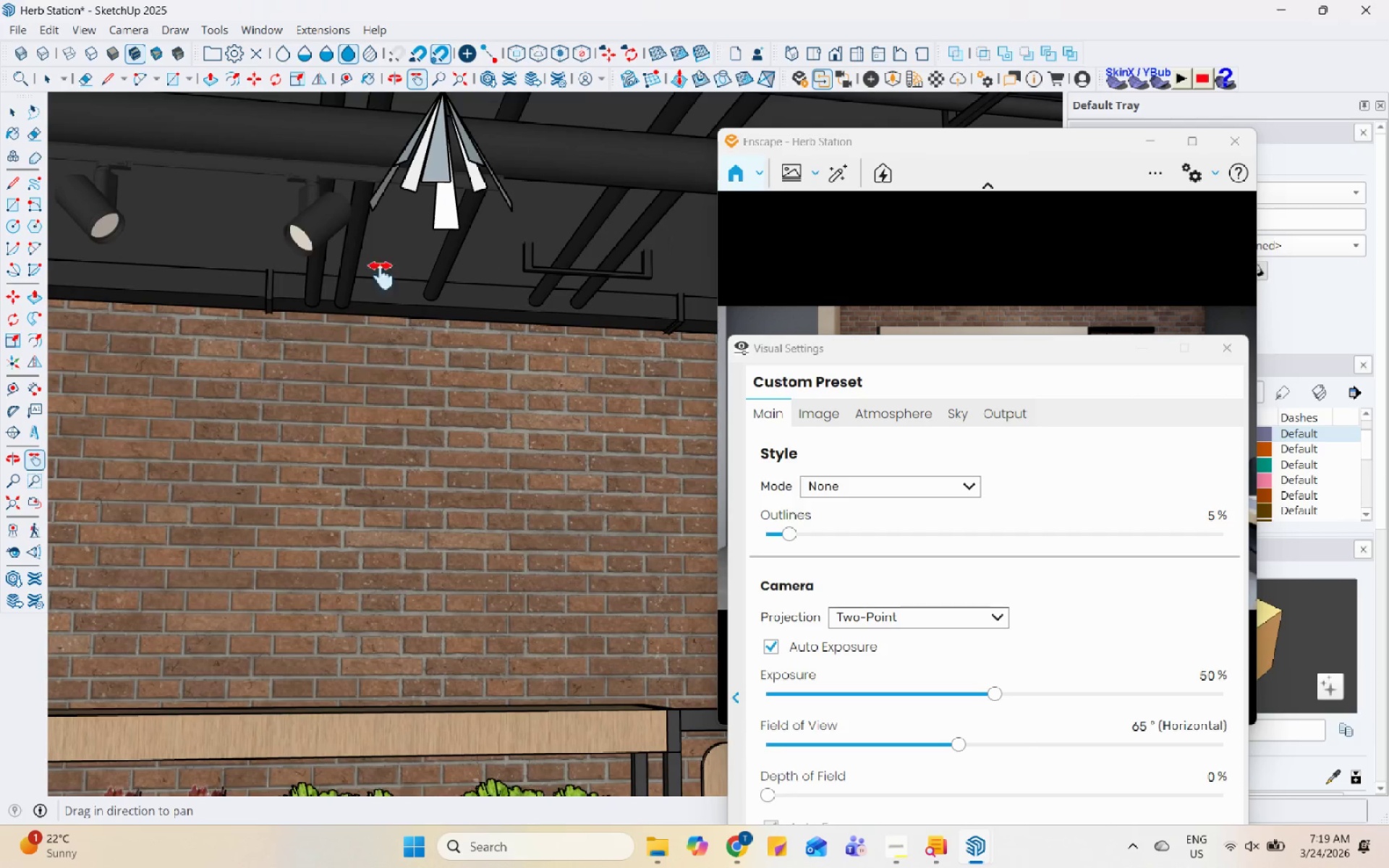 
key(Space)
 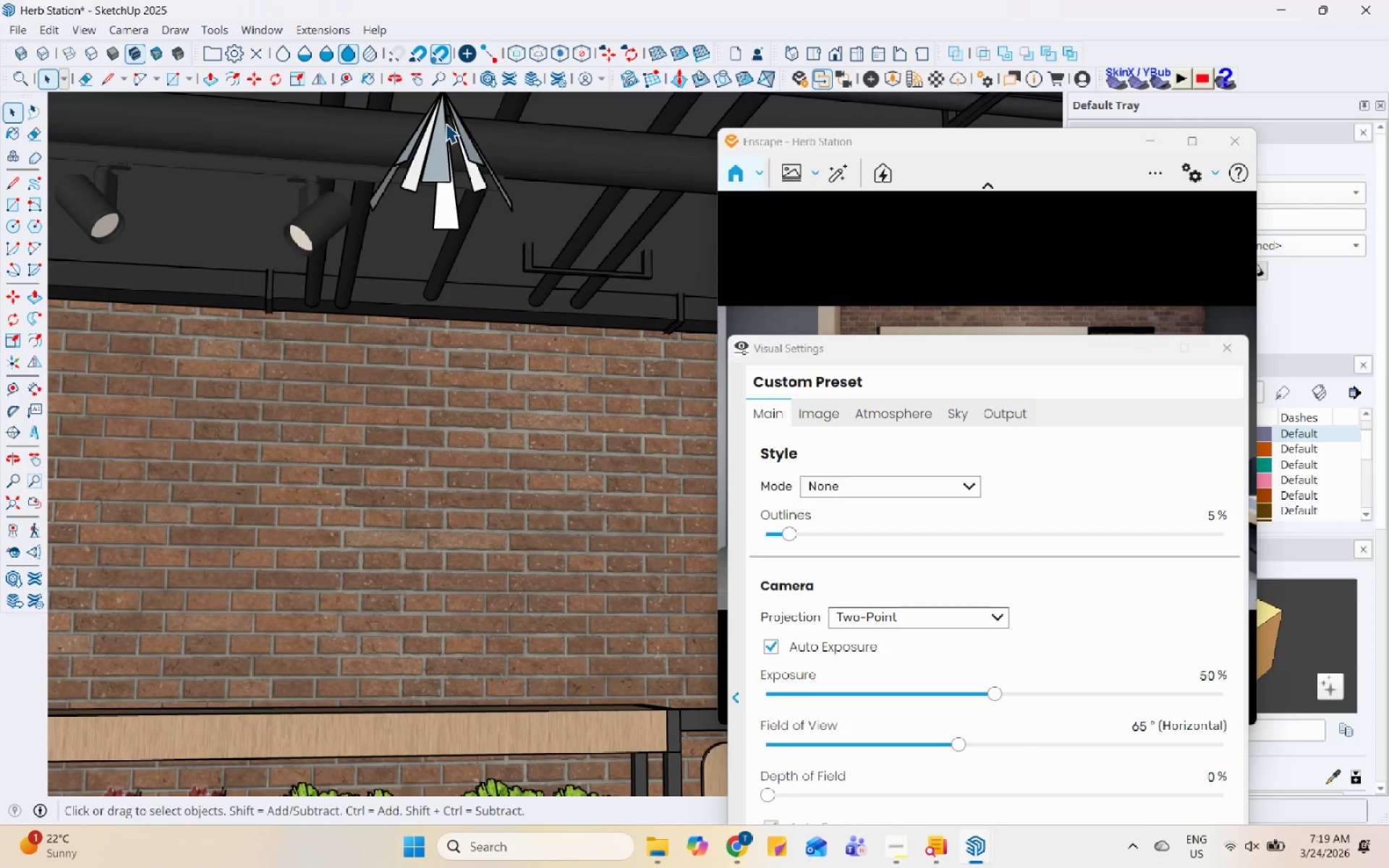 
double_click([446, 123])
 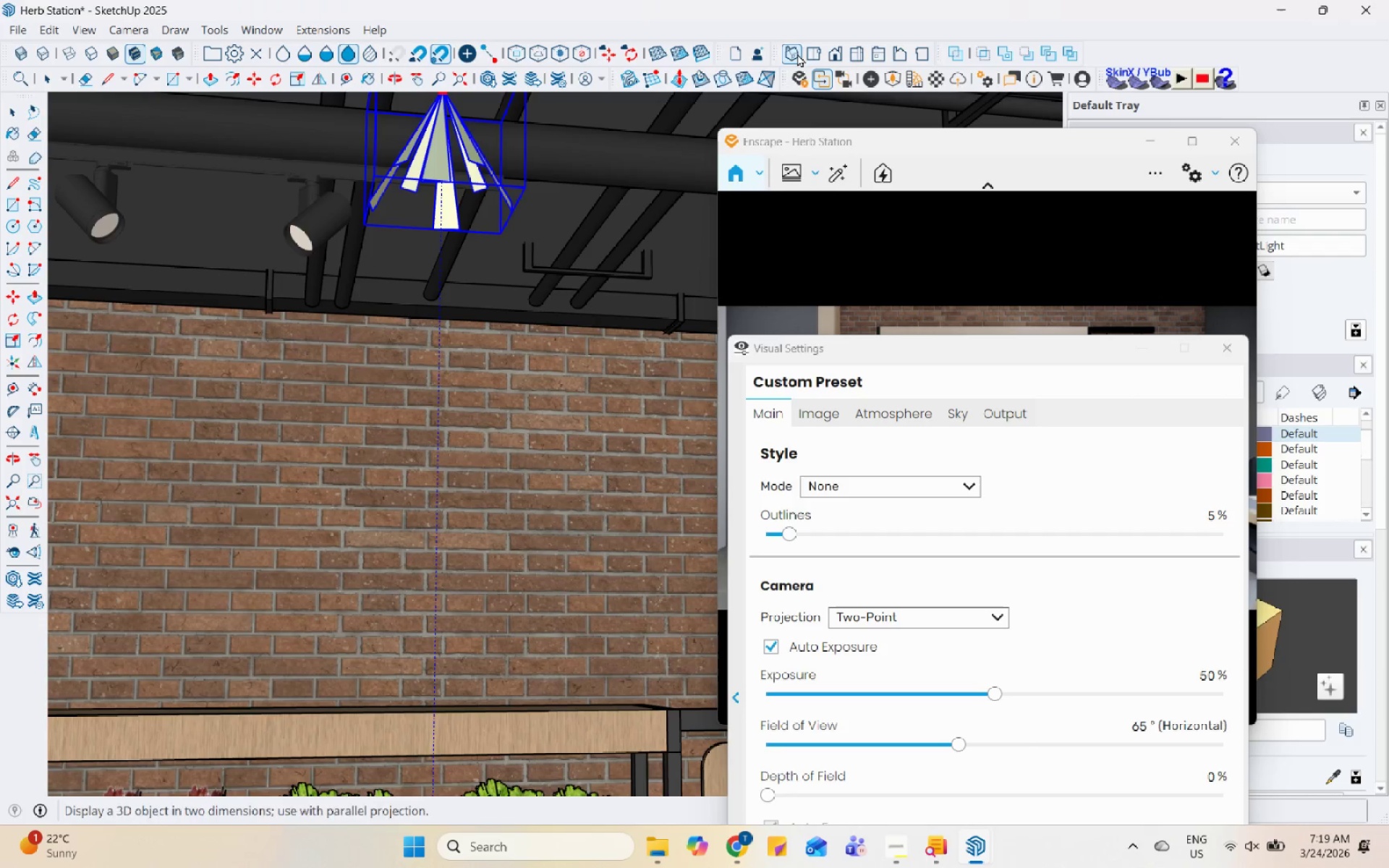 
left_click([802, 70])
 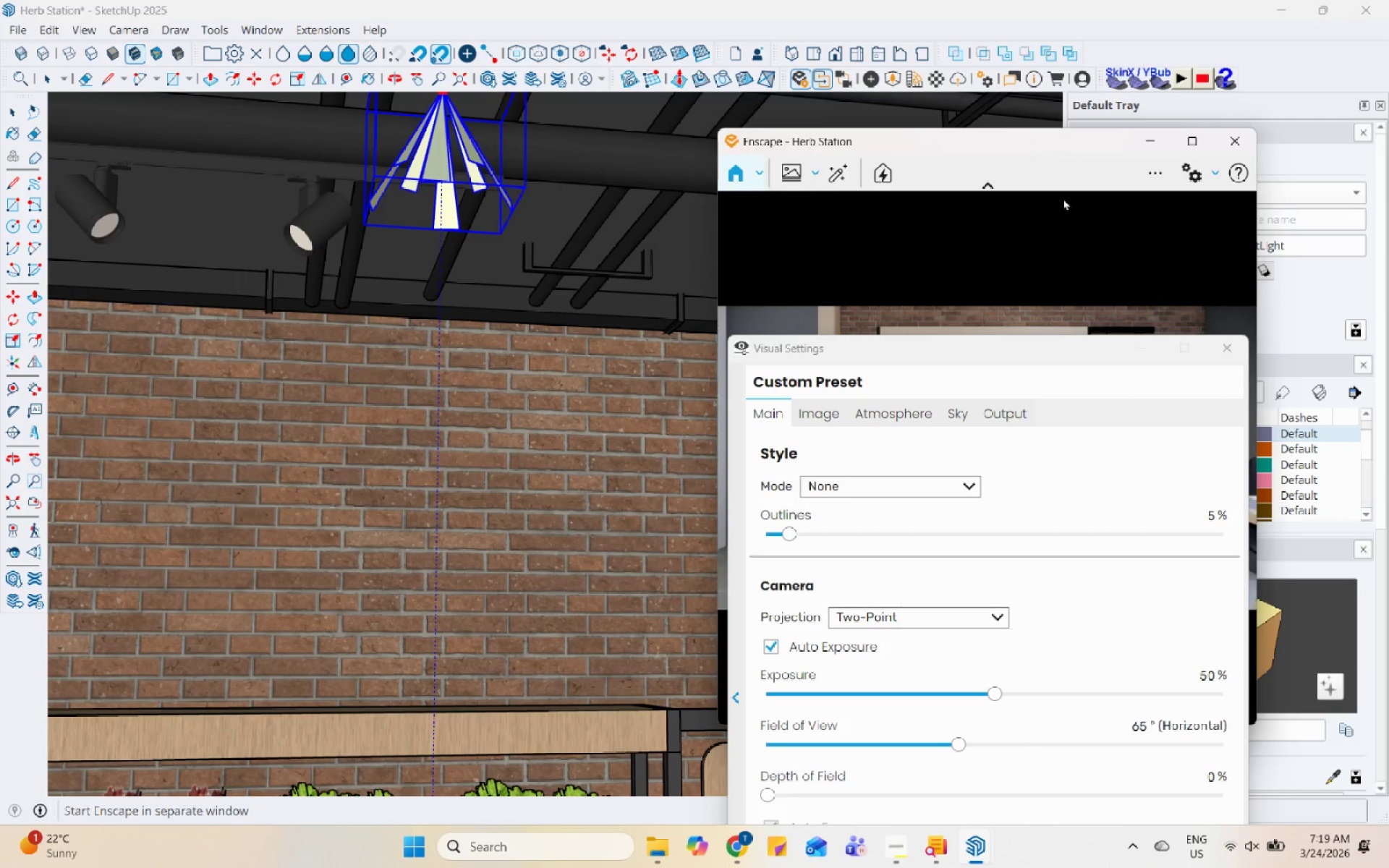 
left_click([1216, 346])
 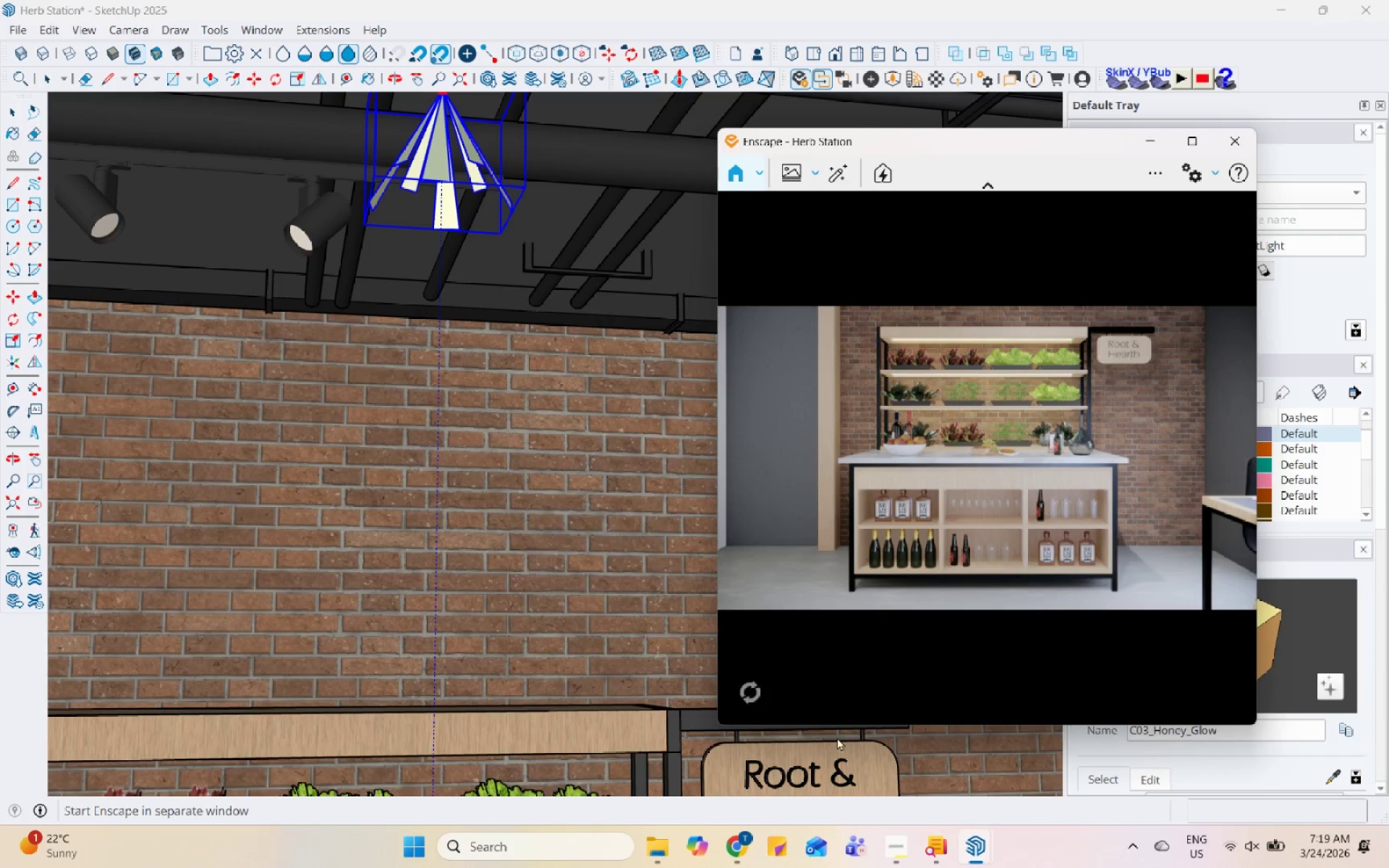 
left_click([885, 854])